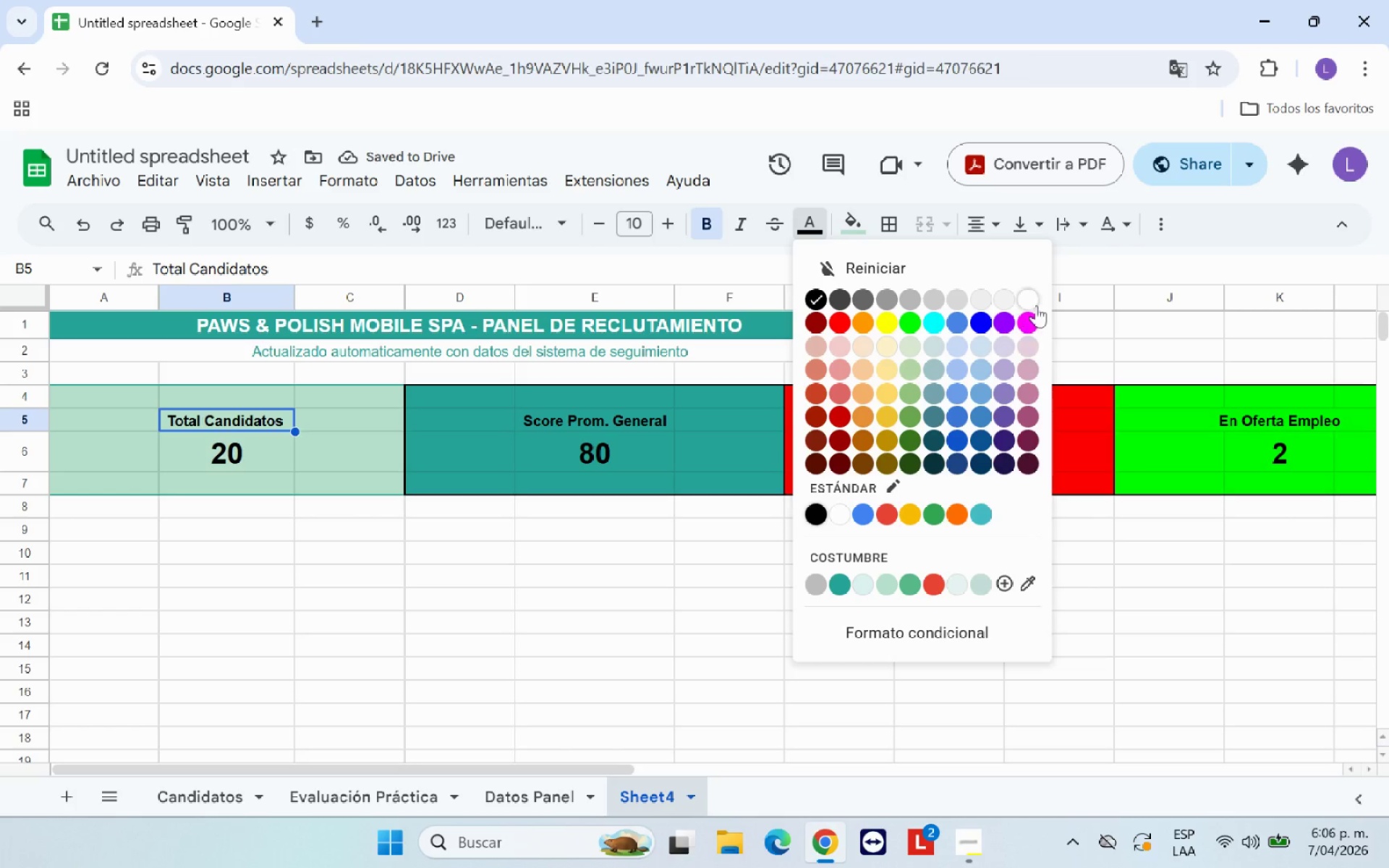 
left_click([1037, 298])
 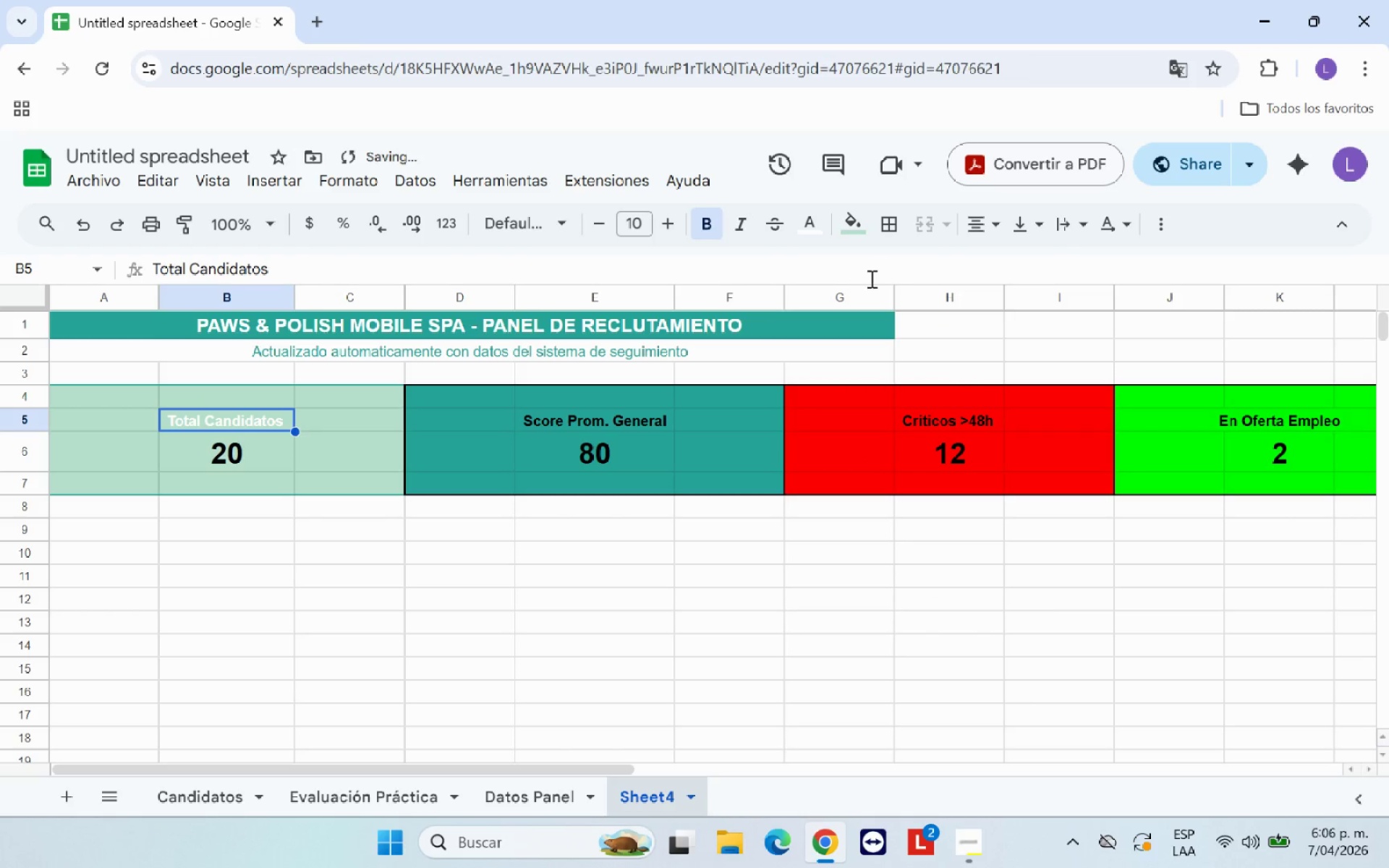 
mouse_move([847, 224])
 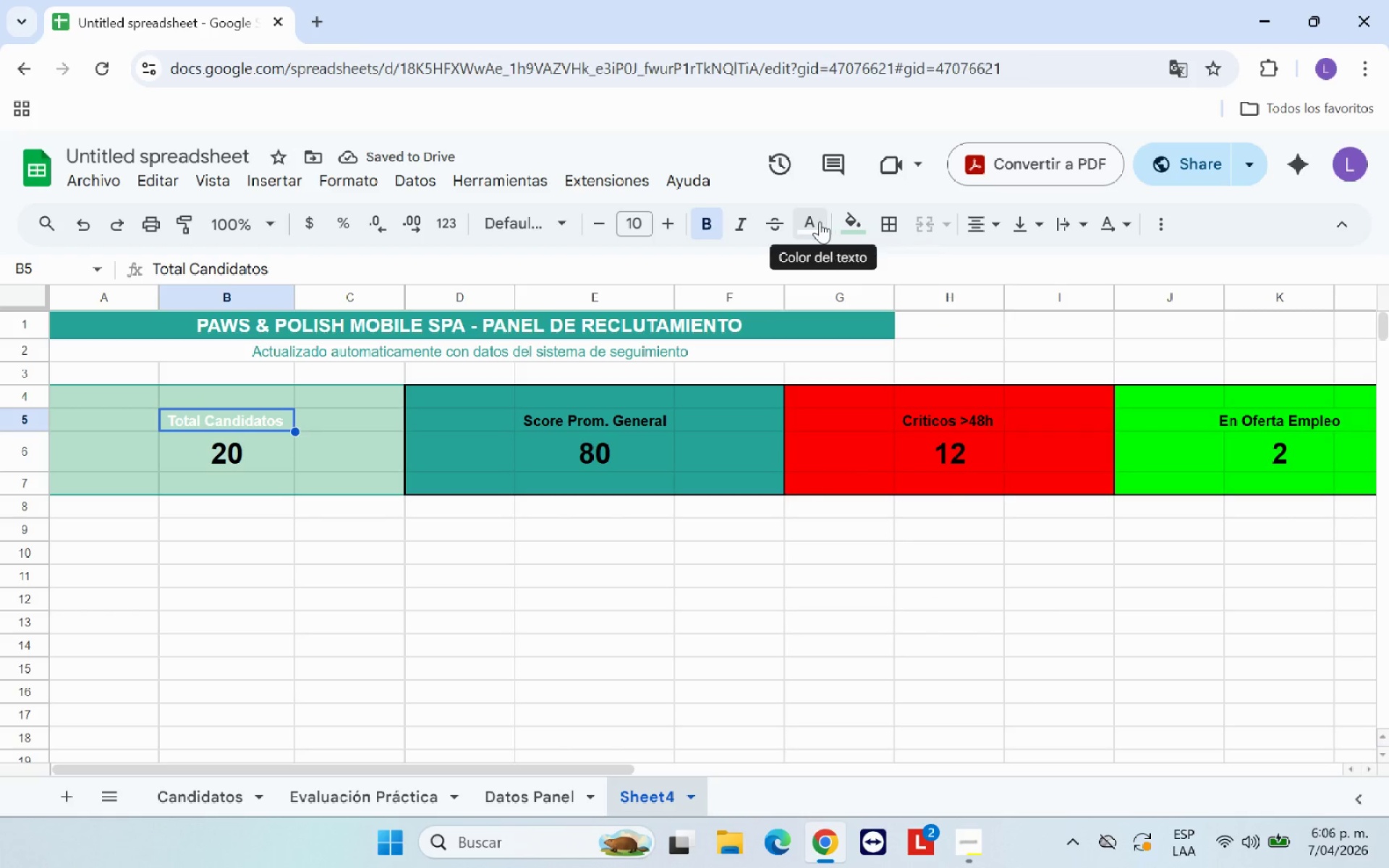 
left_click([820, 221])
 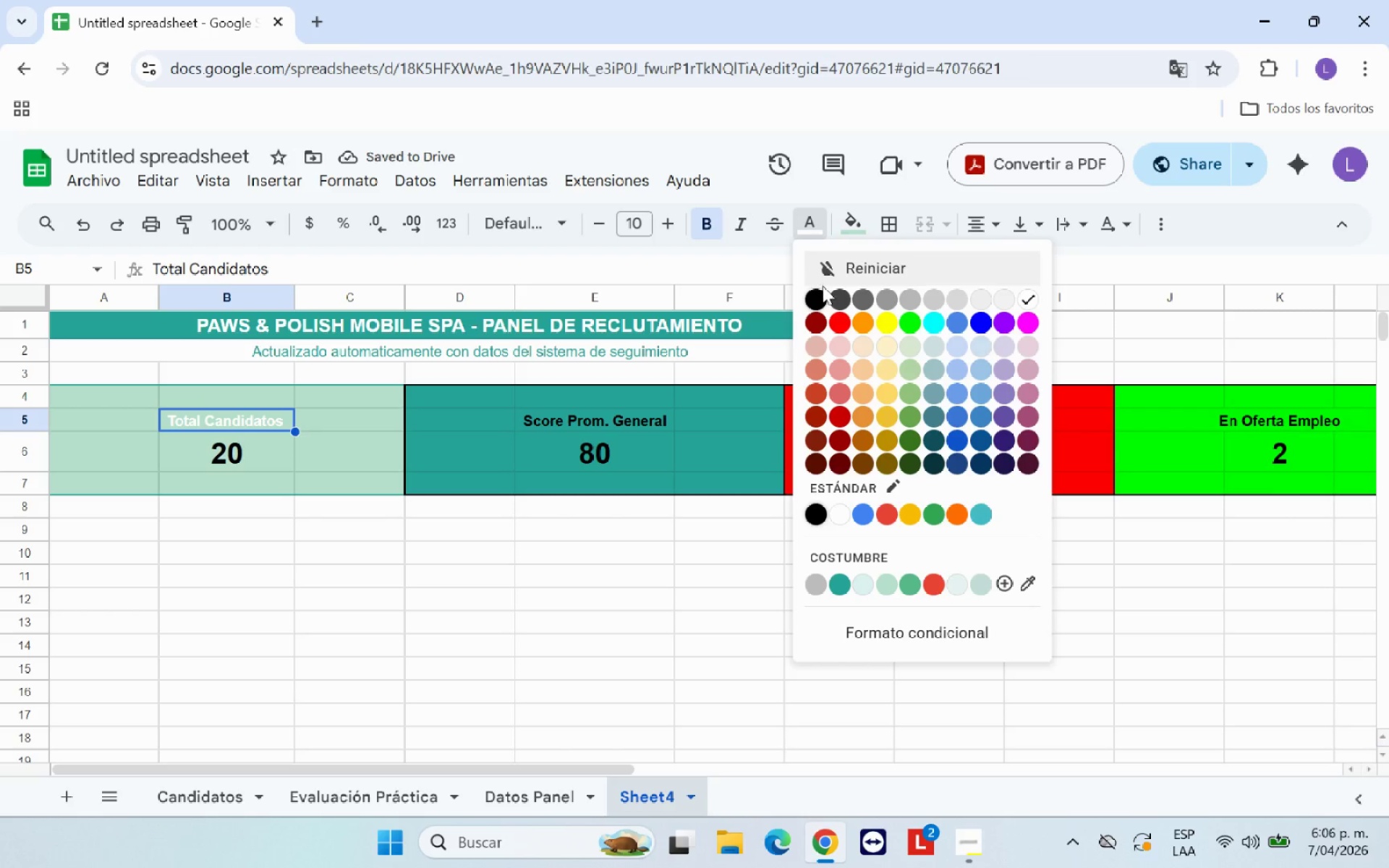 
left_click([818, 294])
 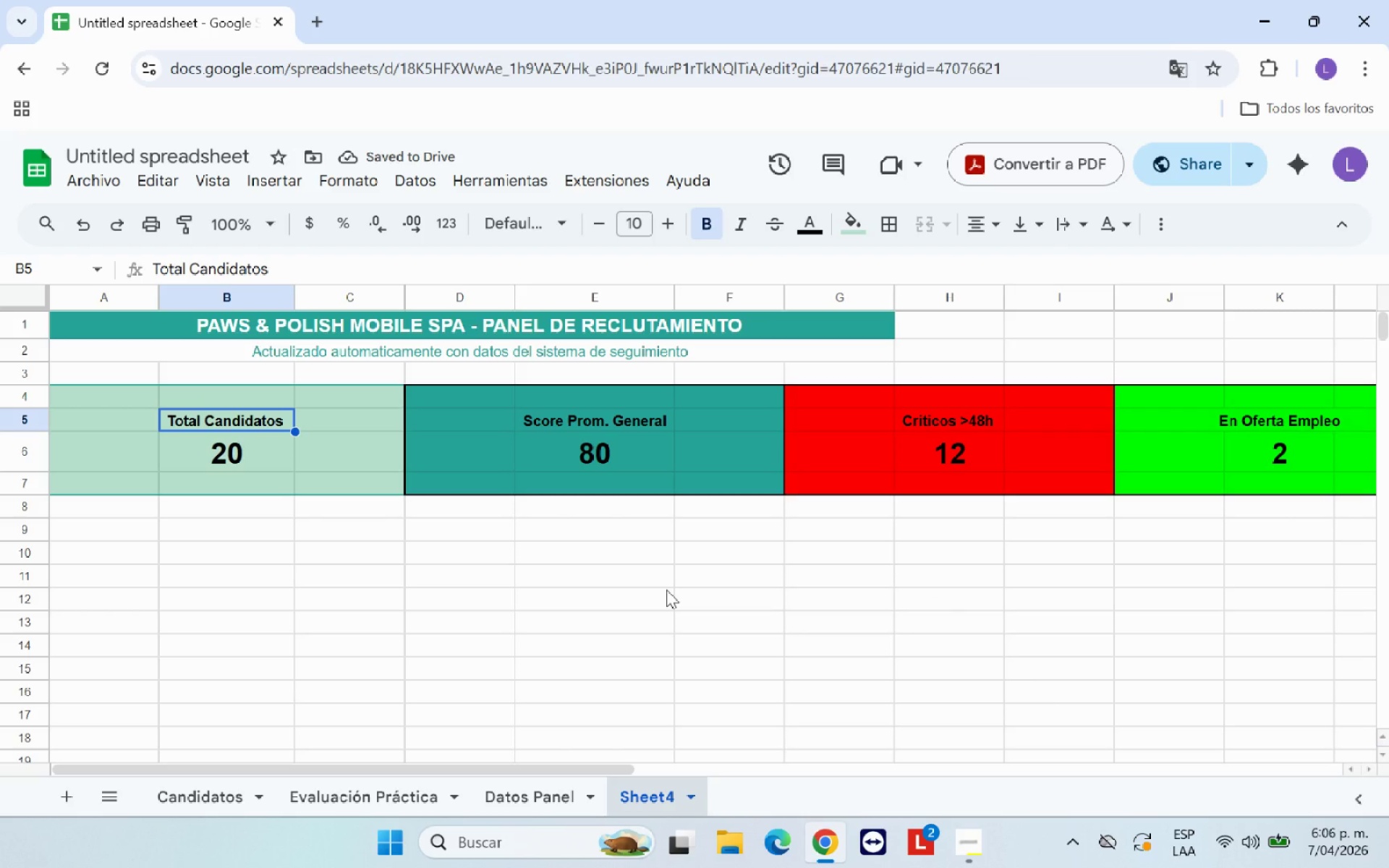 
wait(5.25)
 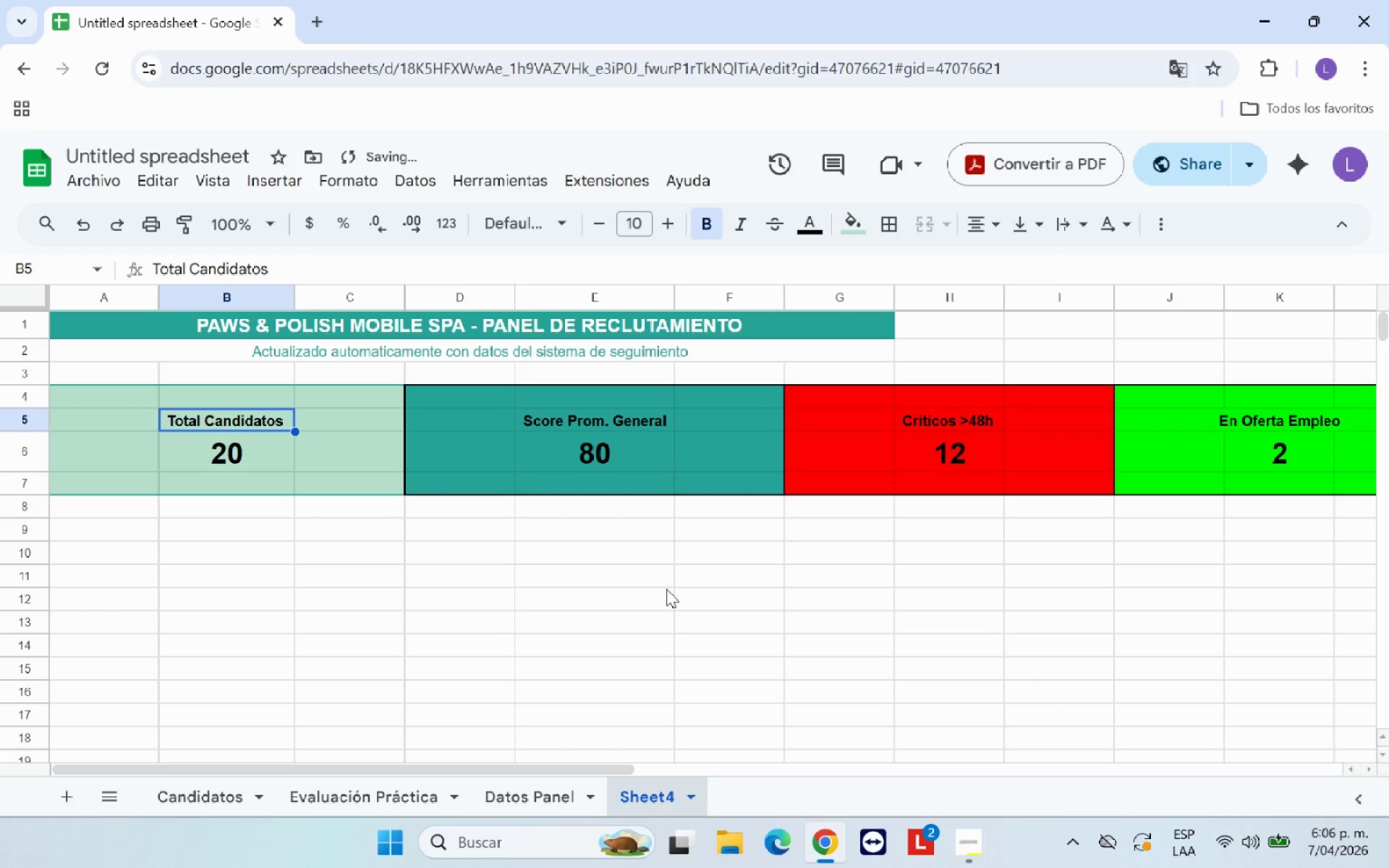 
left_click([666, 590])
 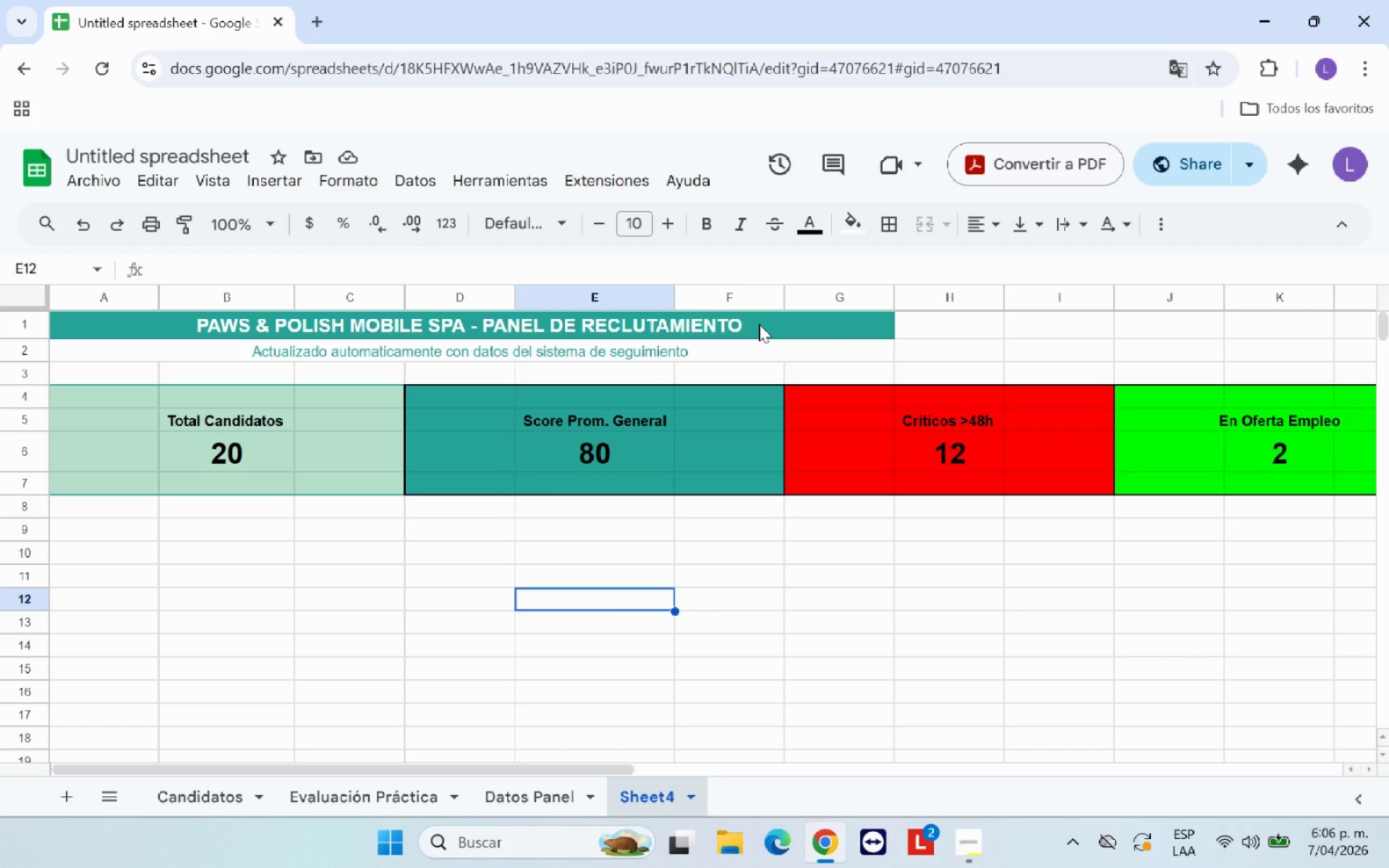 
left_click([769, 323])
 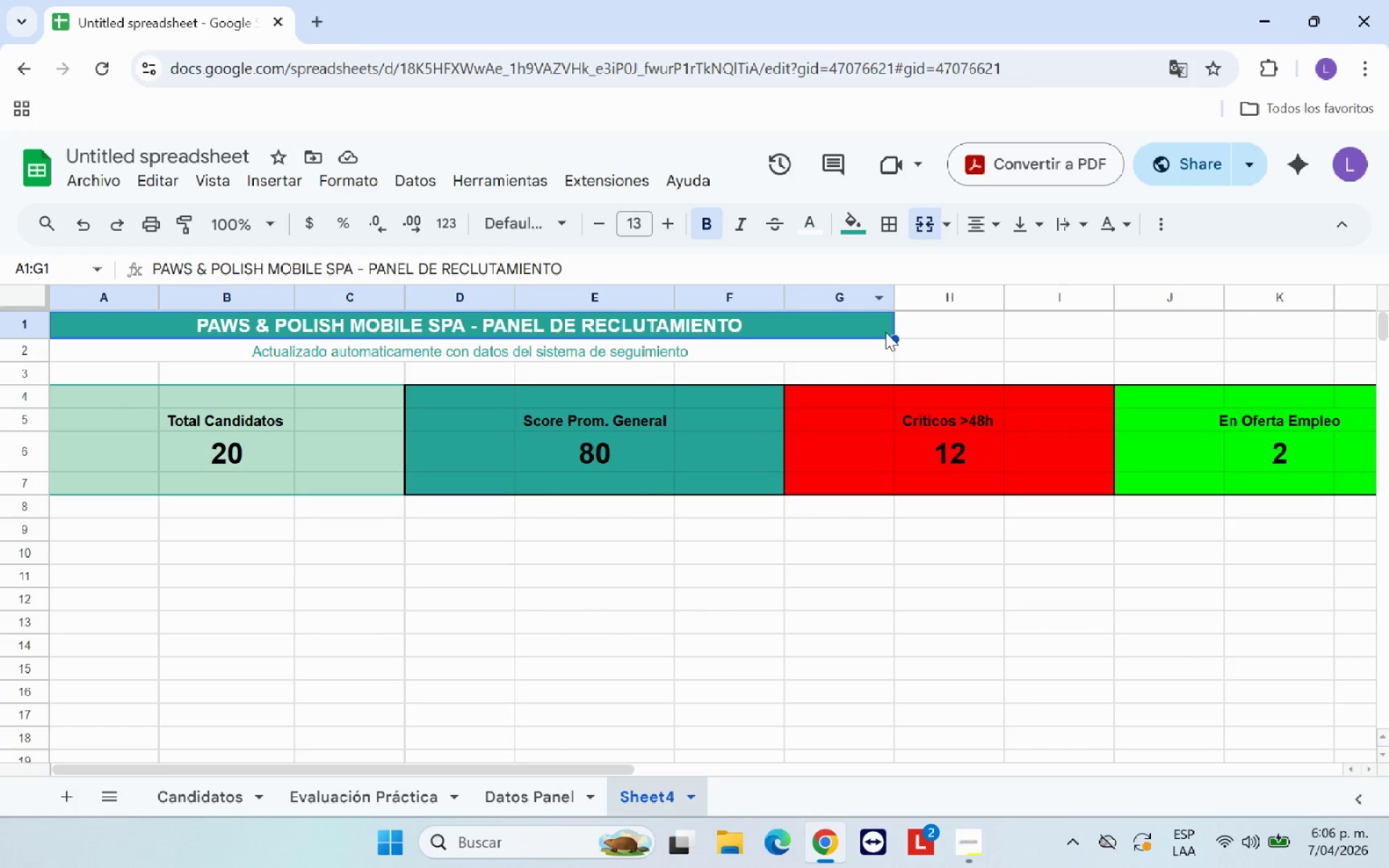 
left_click_drag(start_coordinate=[889, 334], to_coordinate=[1356, 328])
 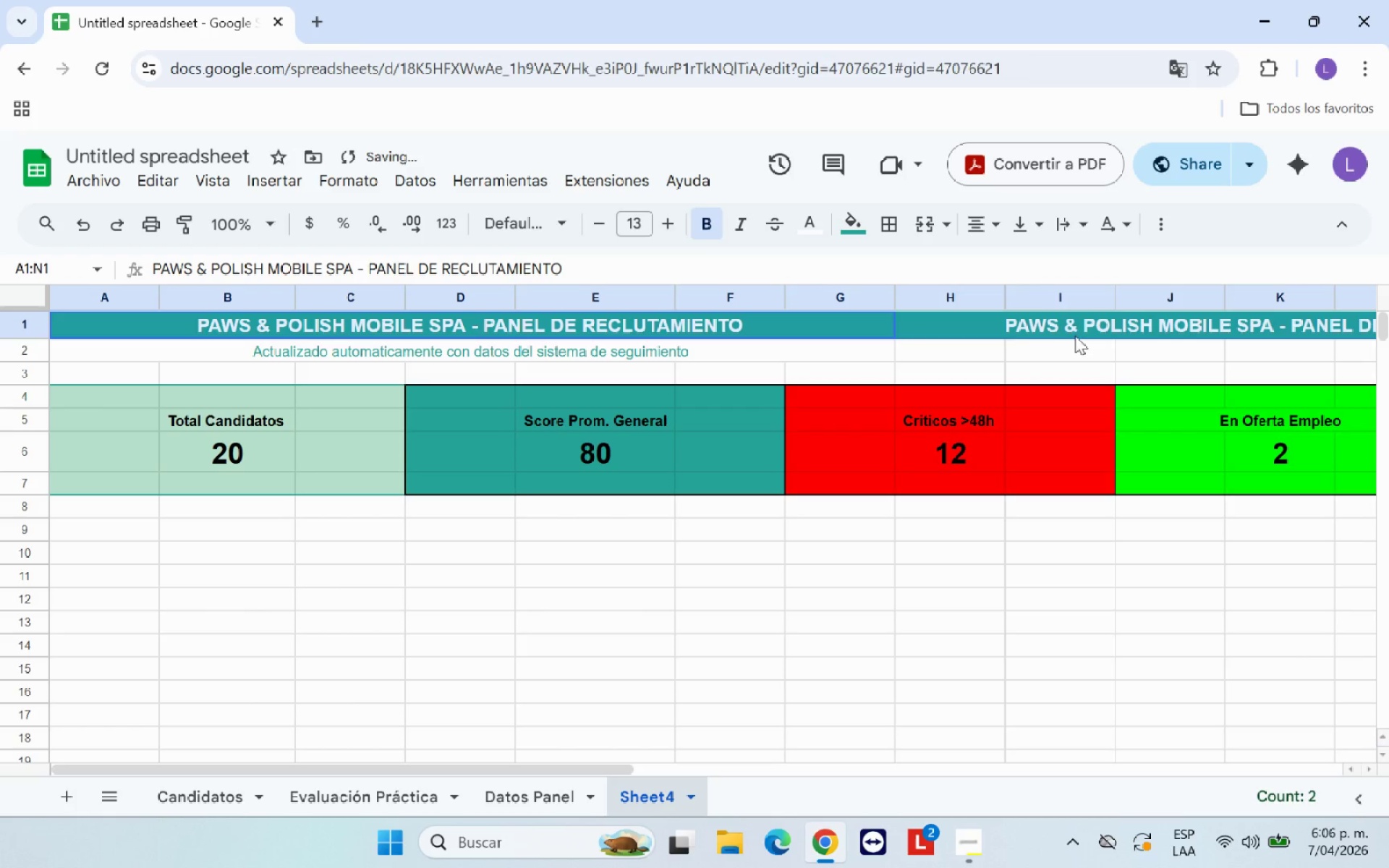 
left_click([1019, 322])
 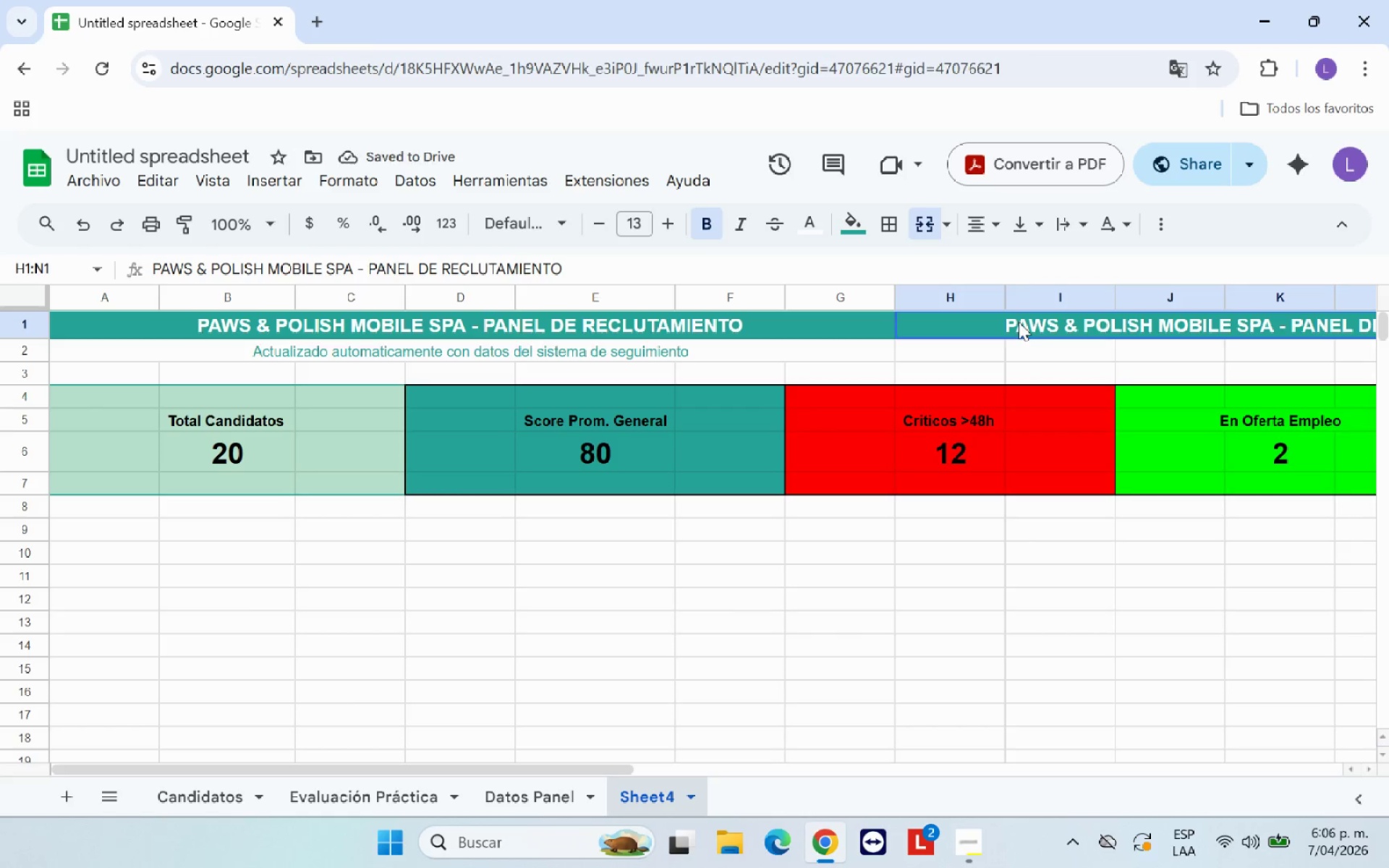 
key(Backspace)
 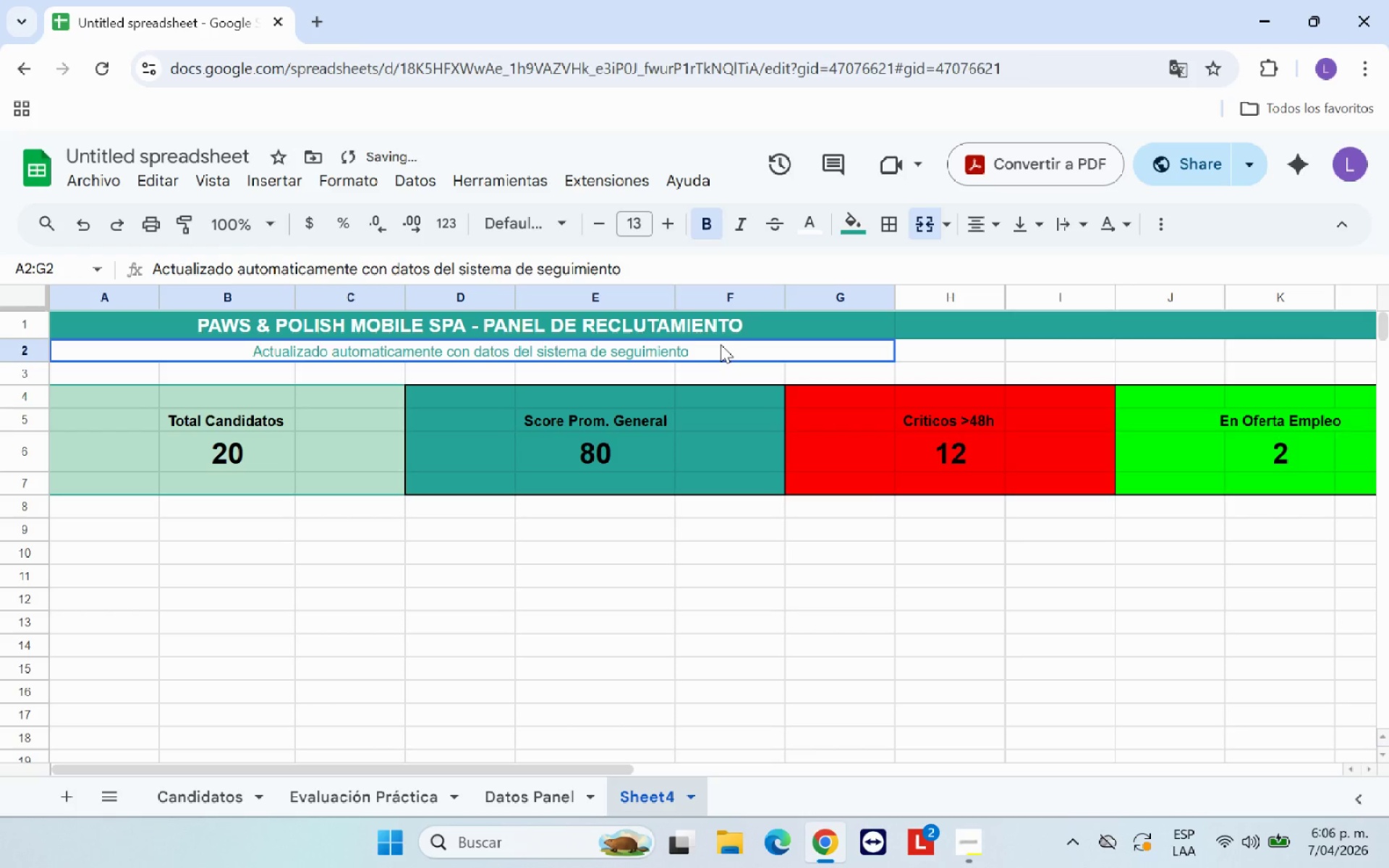 
double_click([688, 324])
 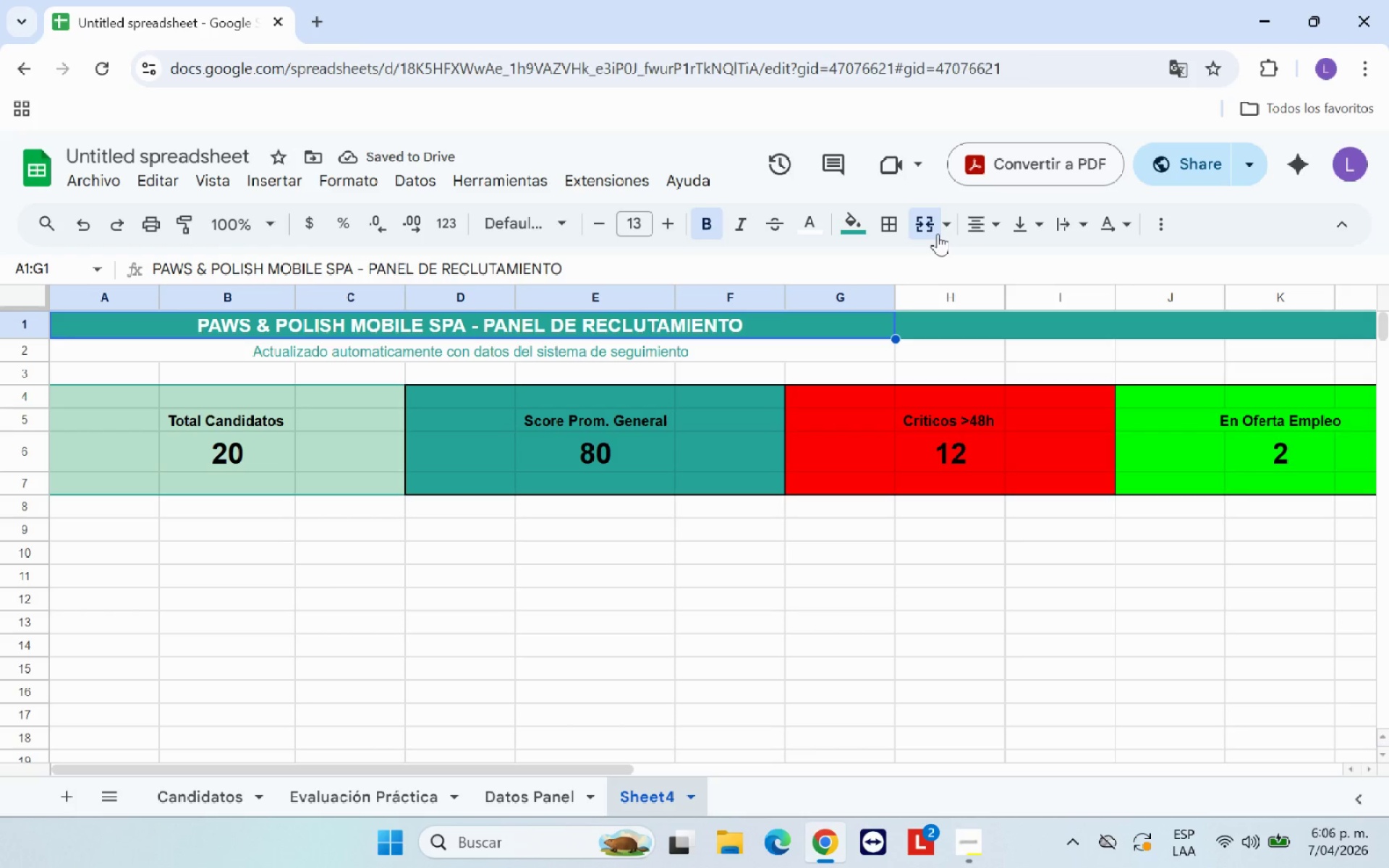 
left_click([924, 221])
 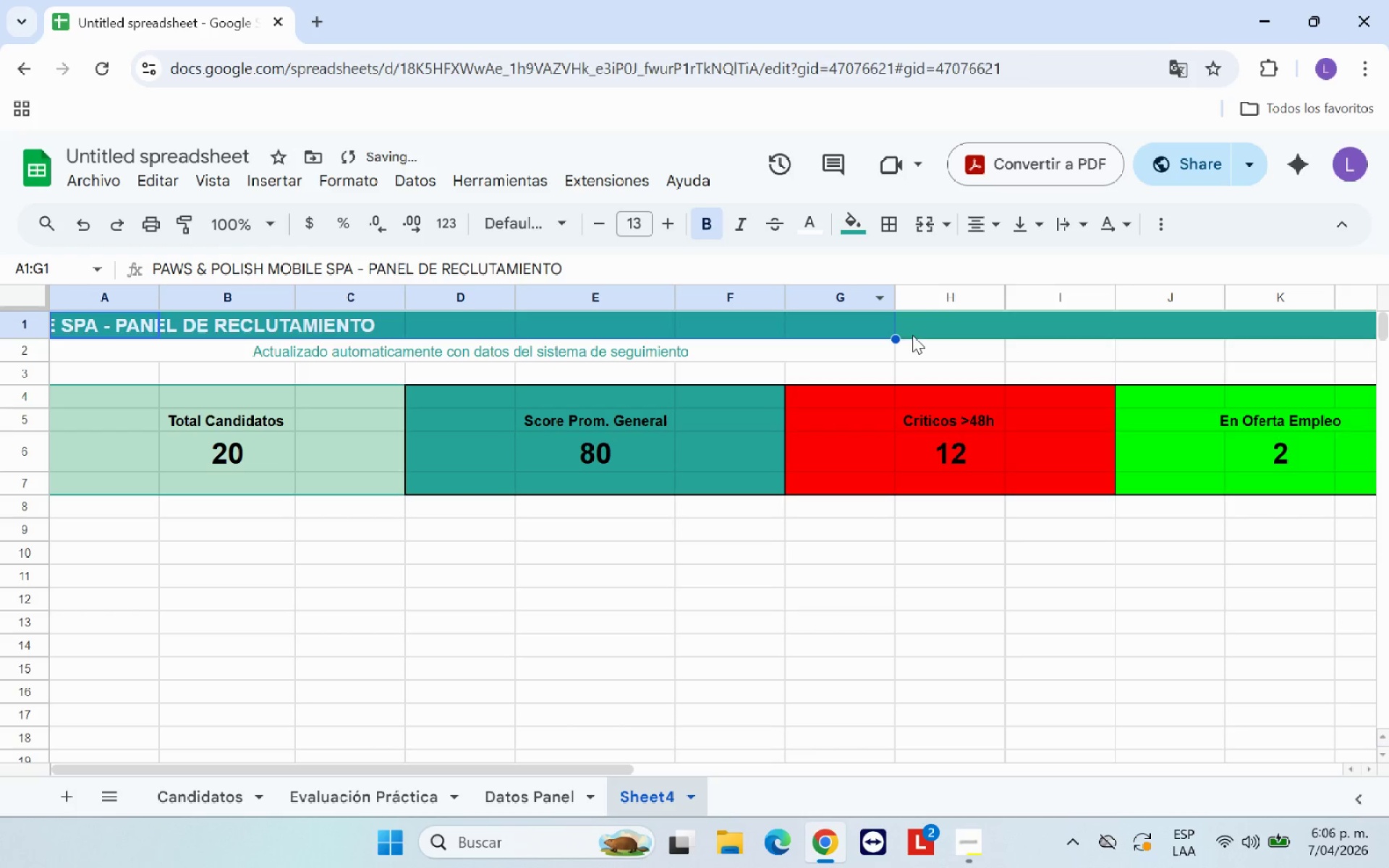 
left_click_drag(start_coordinate=[894, 336], to_coordinate=[1354, 336])
 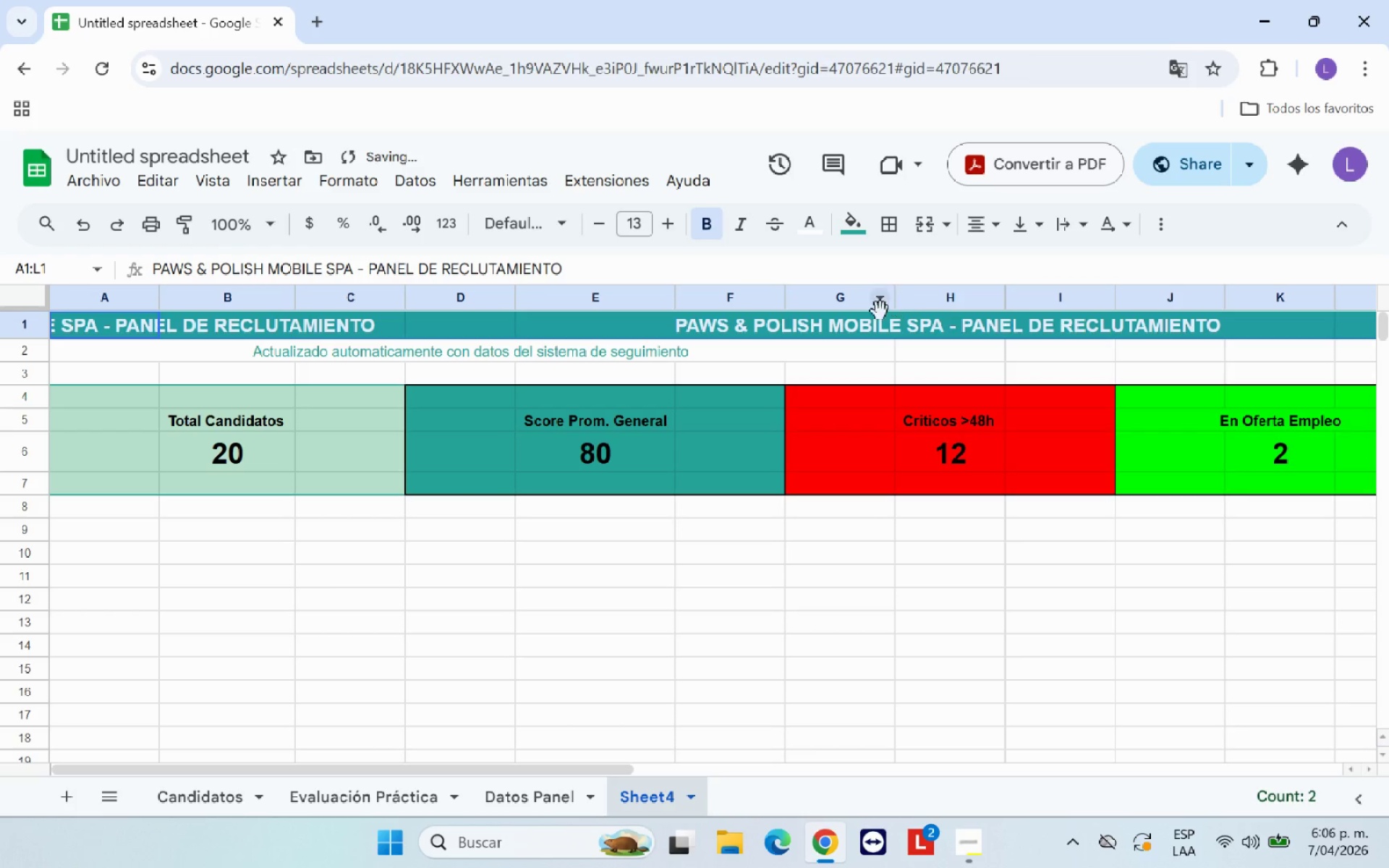 
left_click([878, 324])
 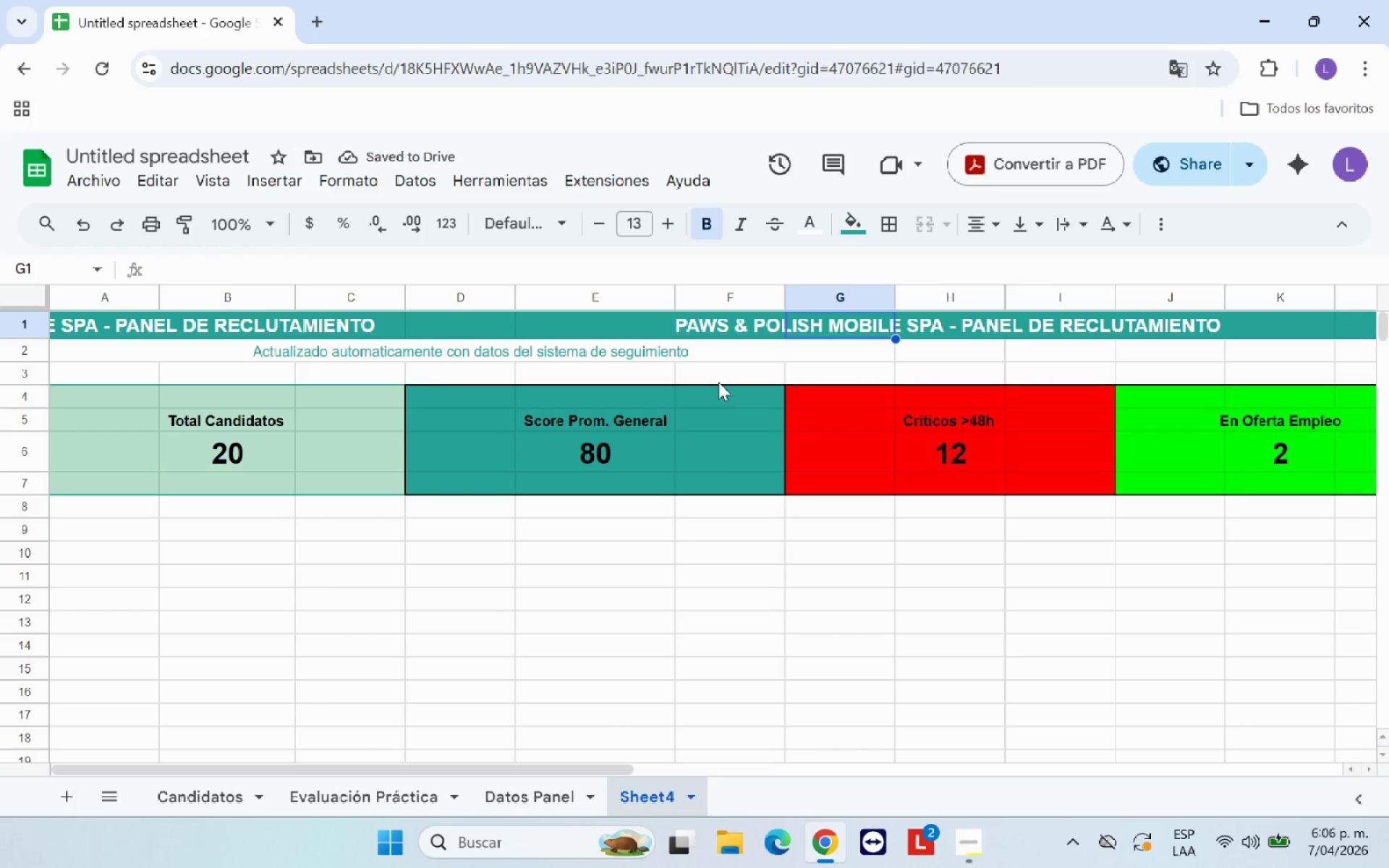 
left_click([647, 549])
 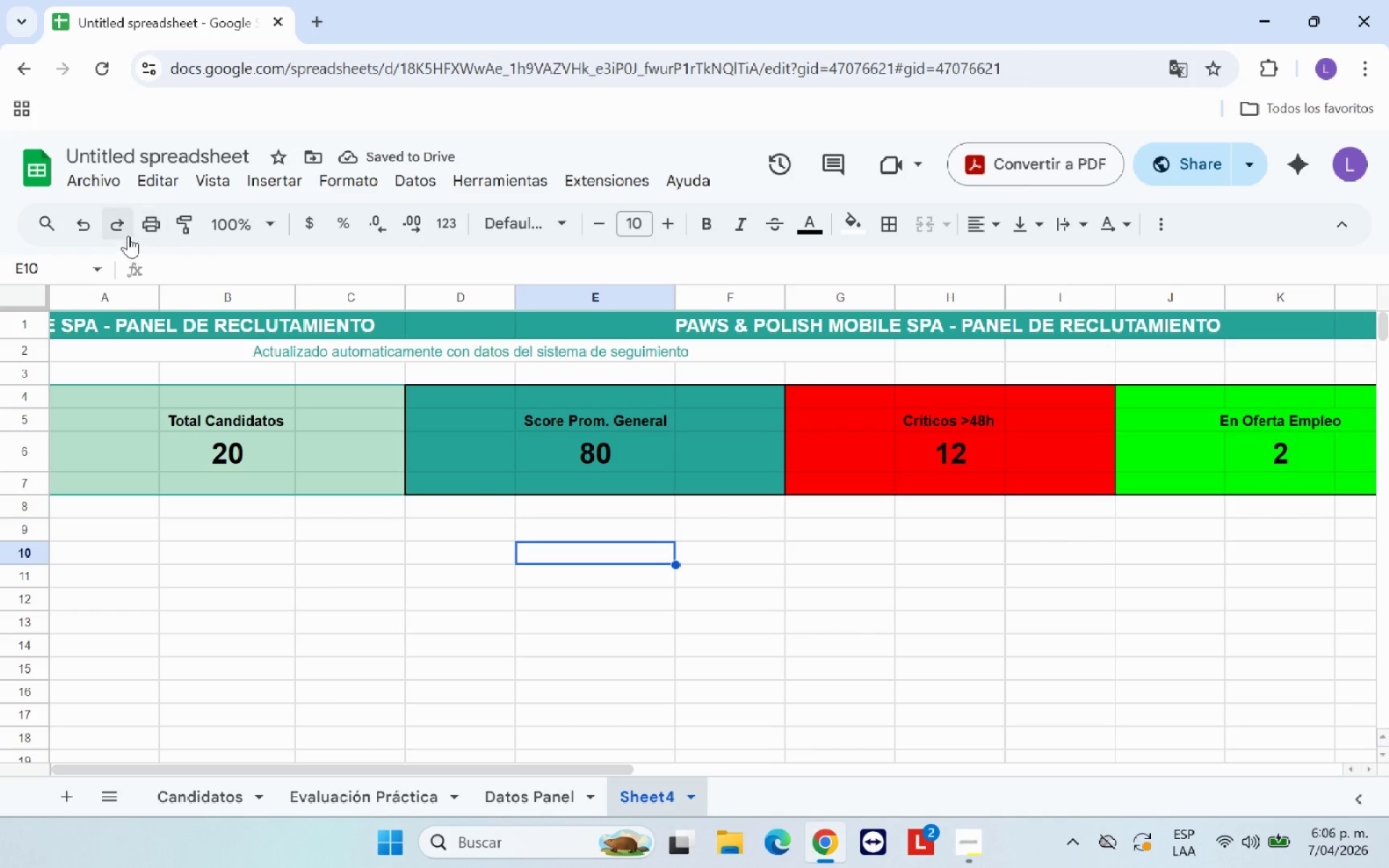 
left_click([70, 229])
 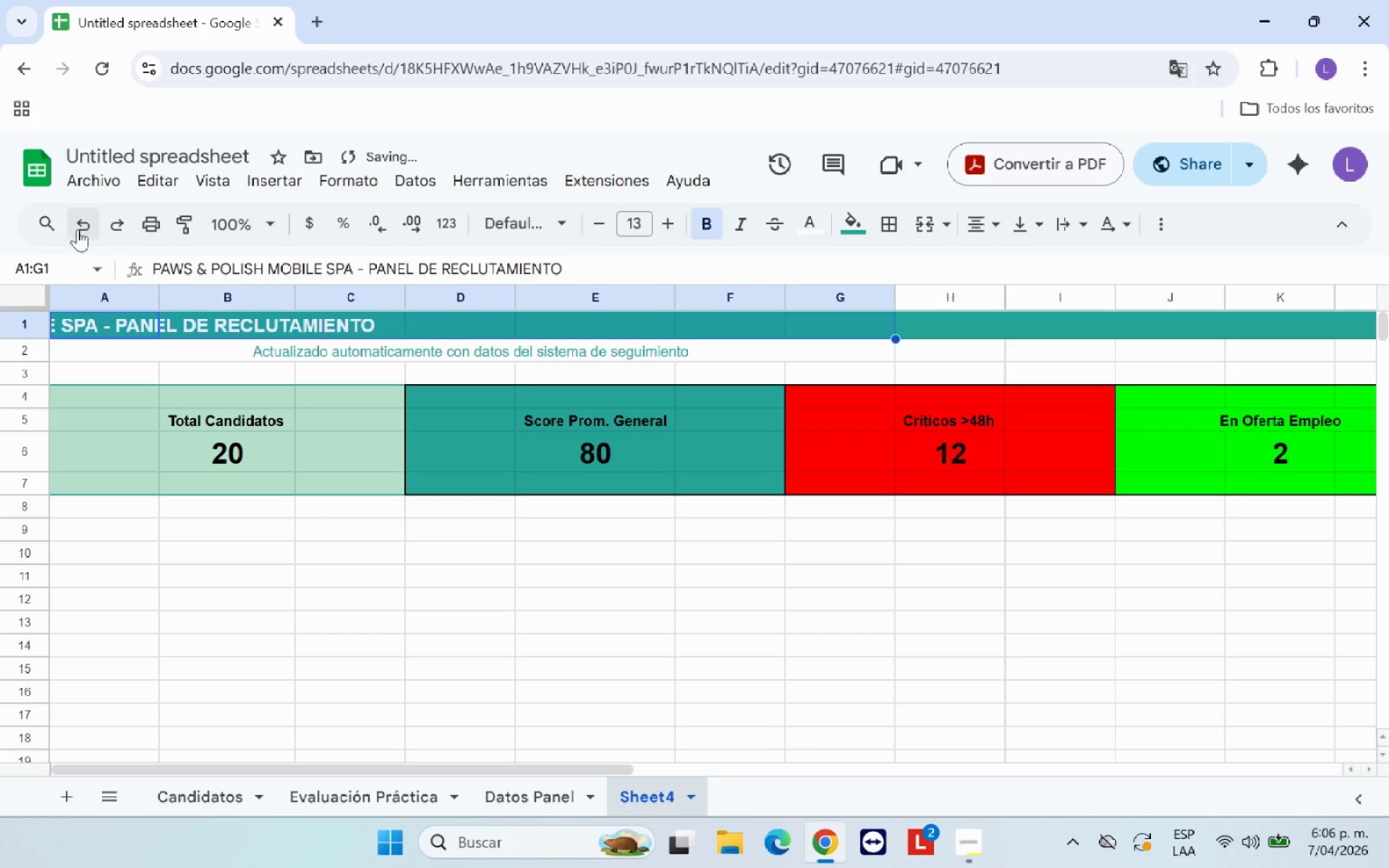 
left_click([80, 229])
 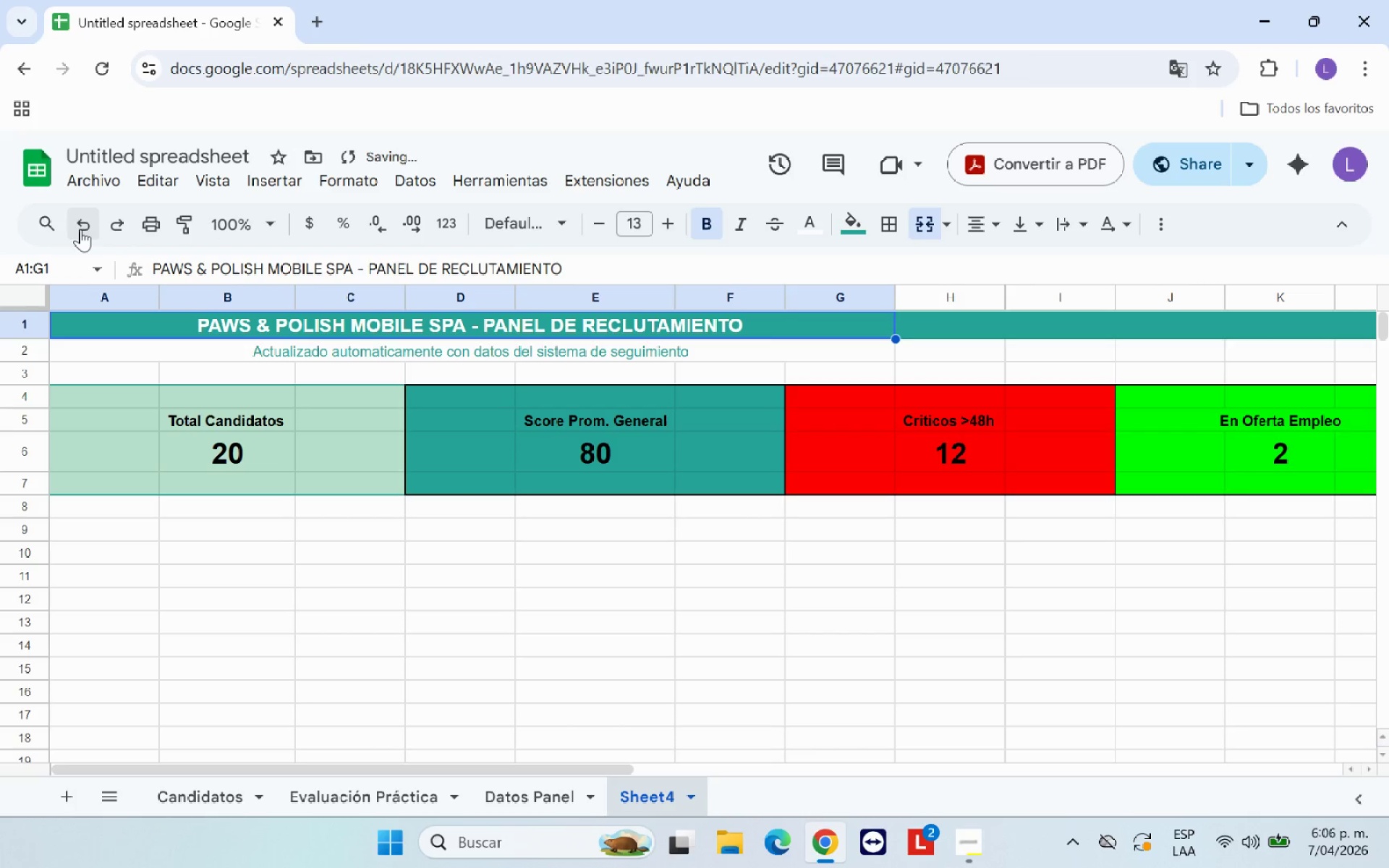 
left_click([80, 229])
 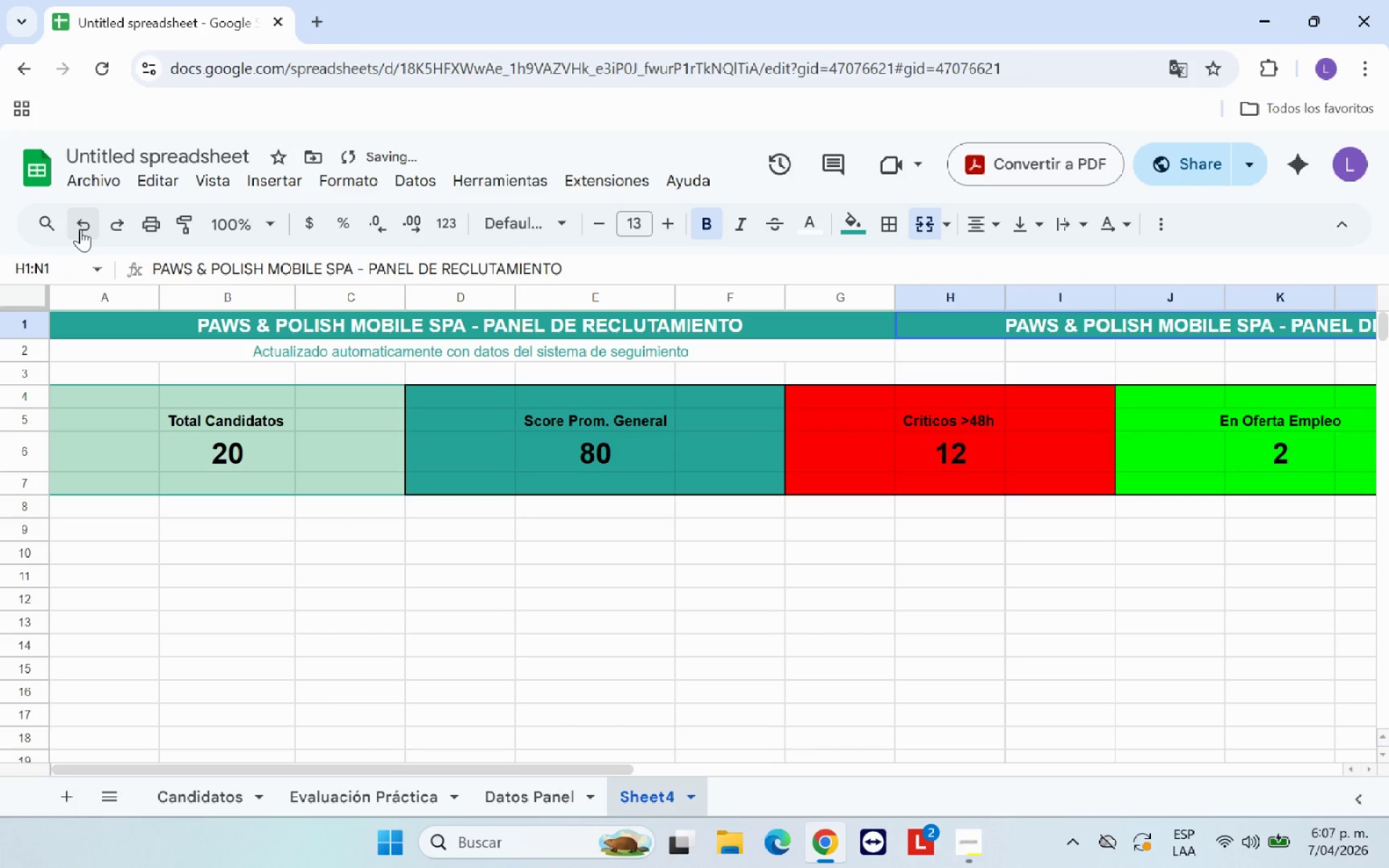 
left_click([80, 229])
 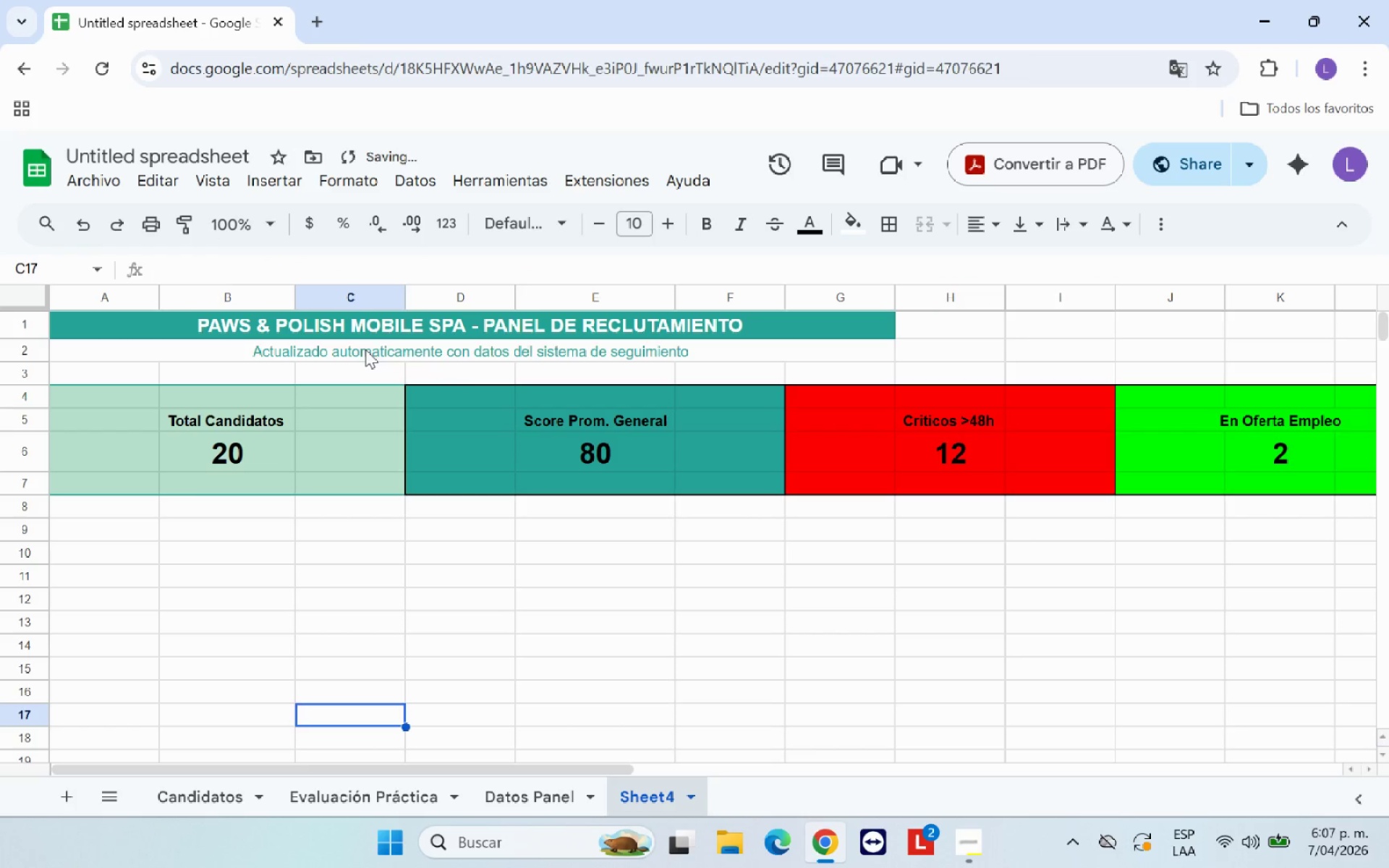 
left_click([391, 321])
 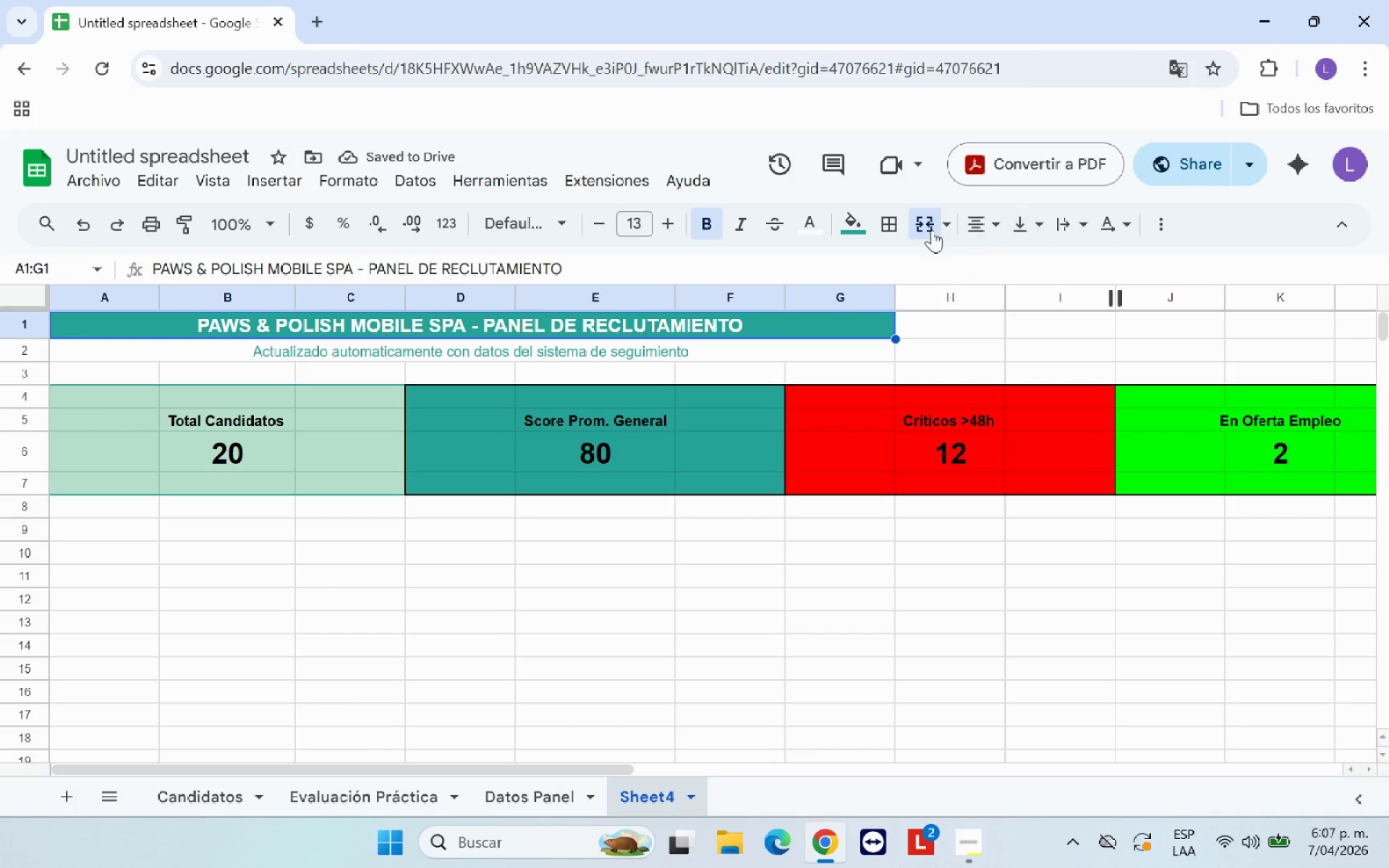 
left_click([932, 230])
 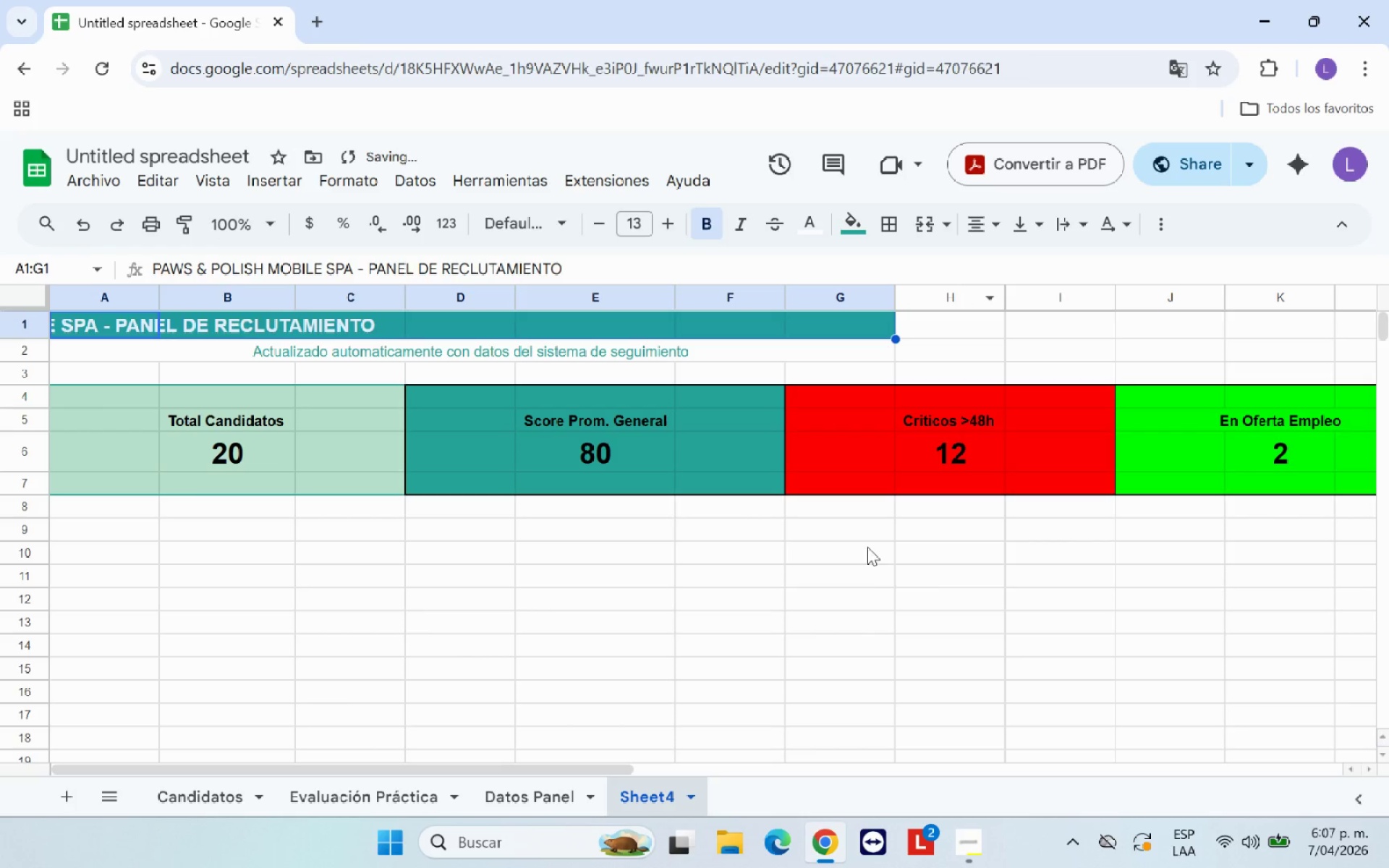 
left_click([864, 570])
 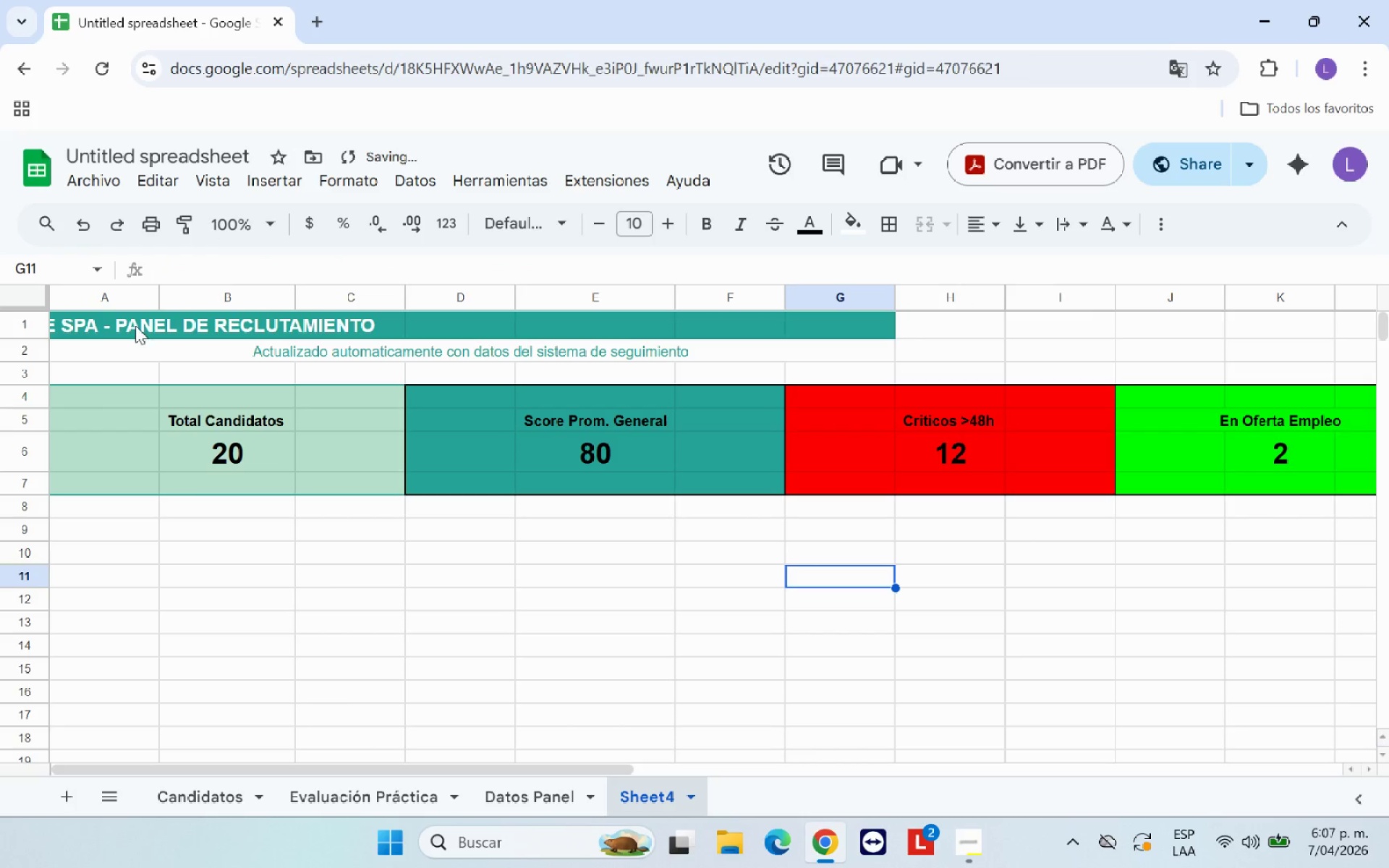 
left_click([103, 330])
 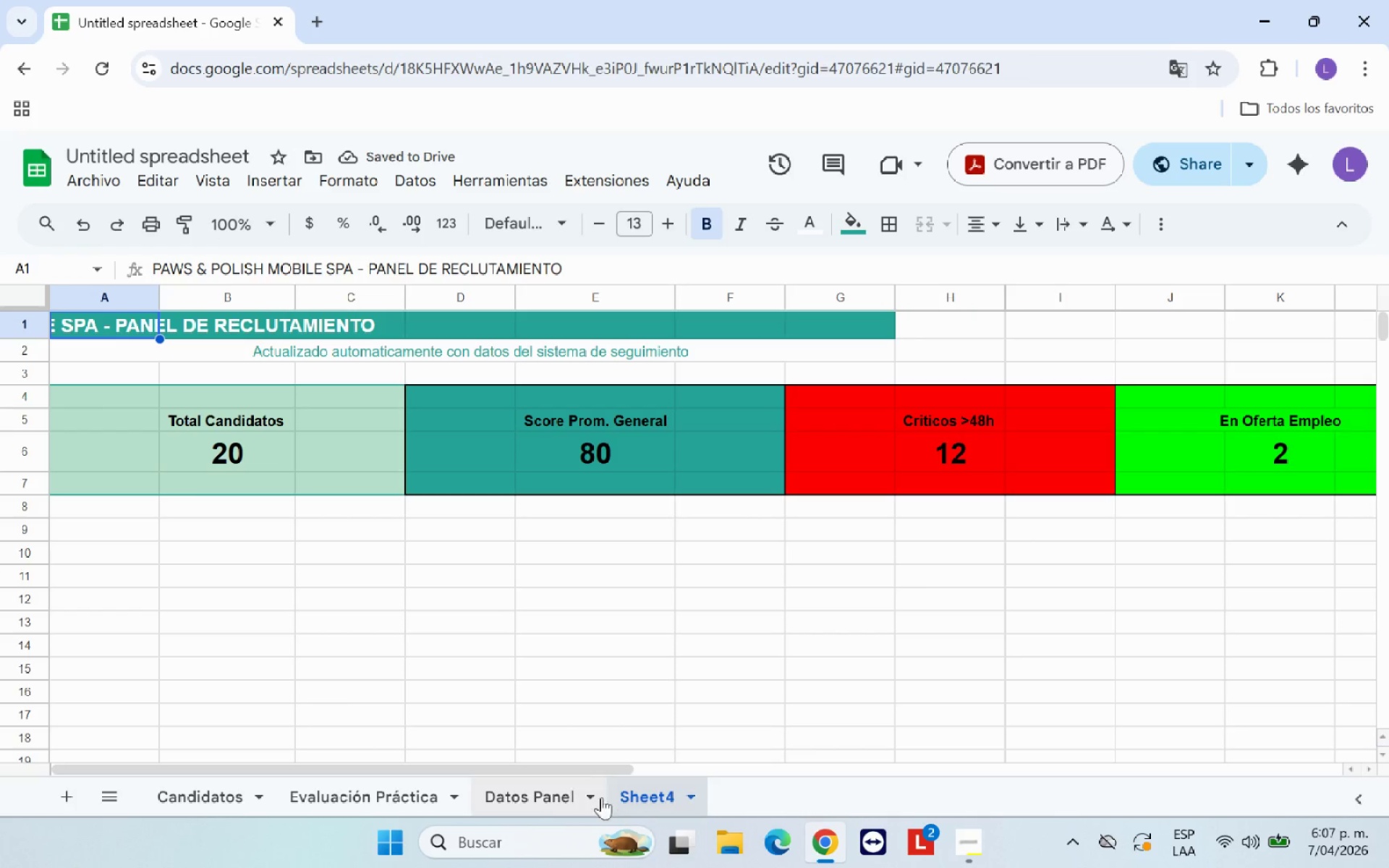 
left_click_drag(start_coordinate=[590, 770], to_coordinate=[462, 749])
 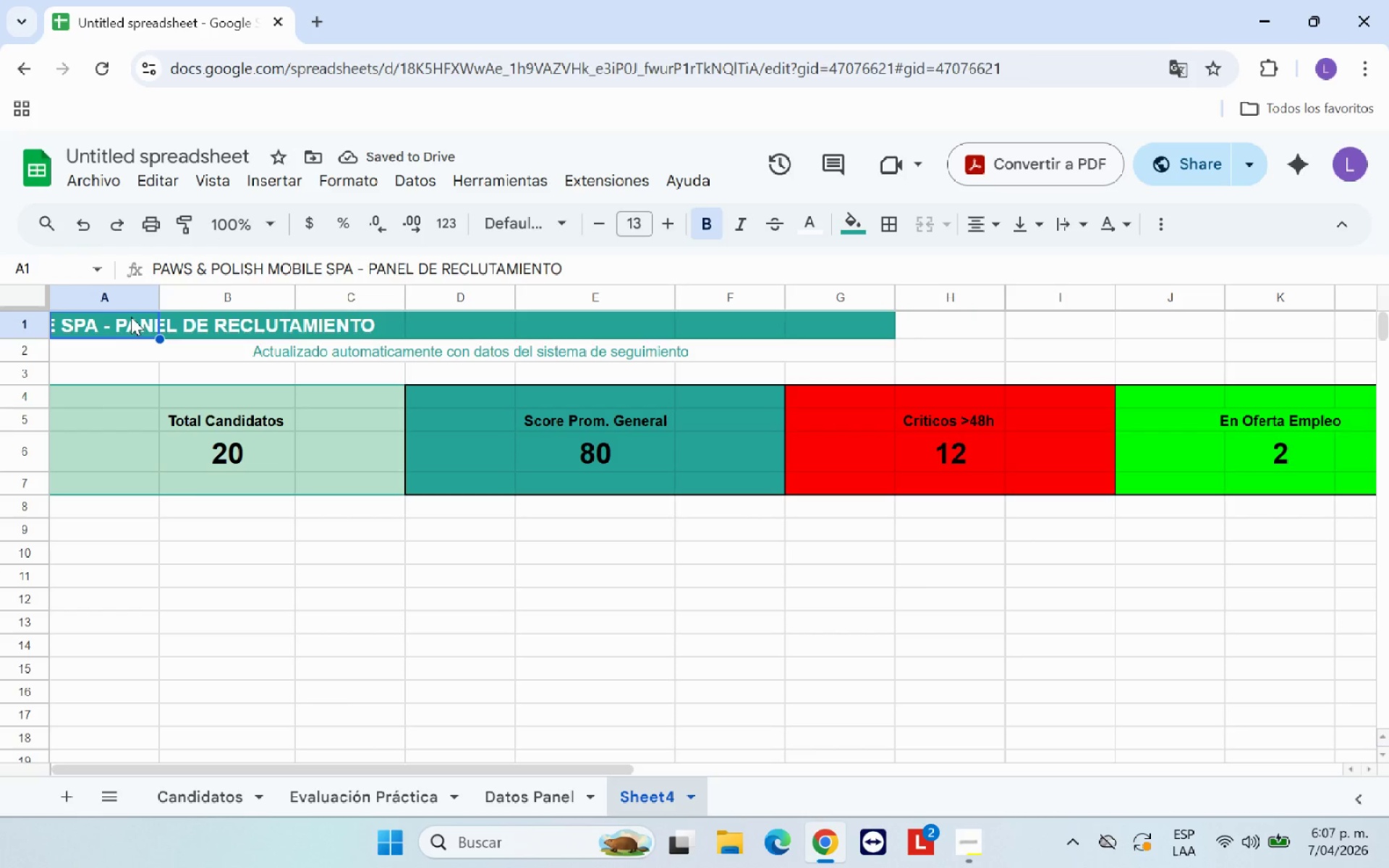 
left_click([129, 317])
 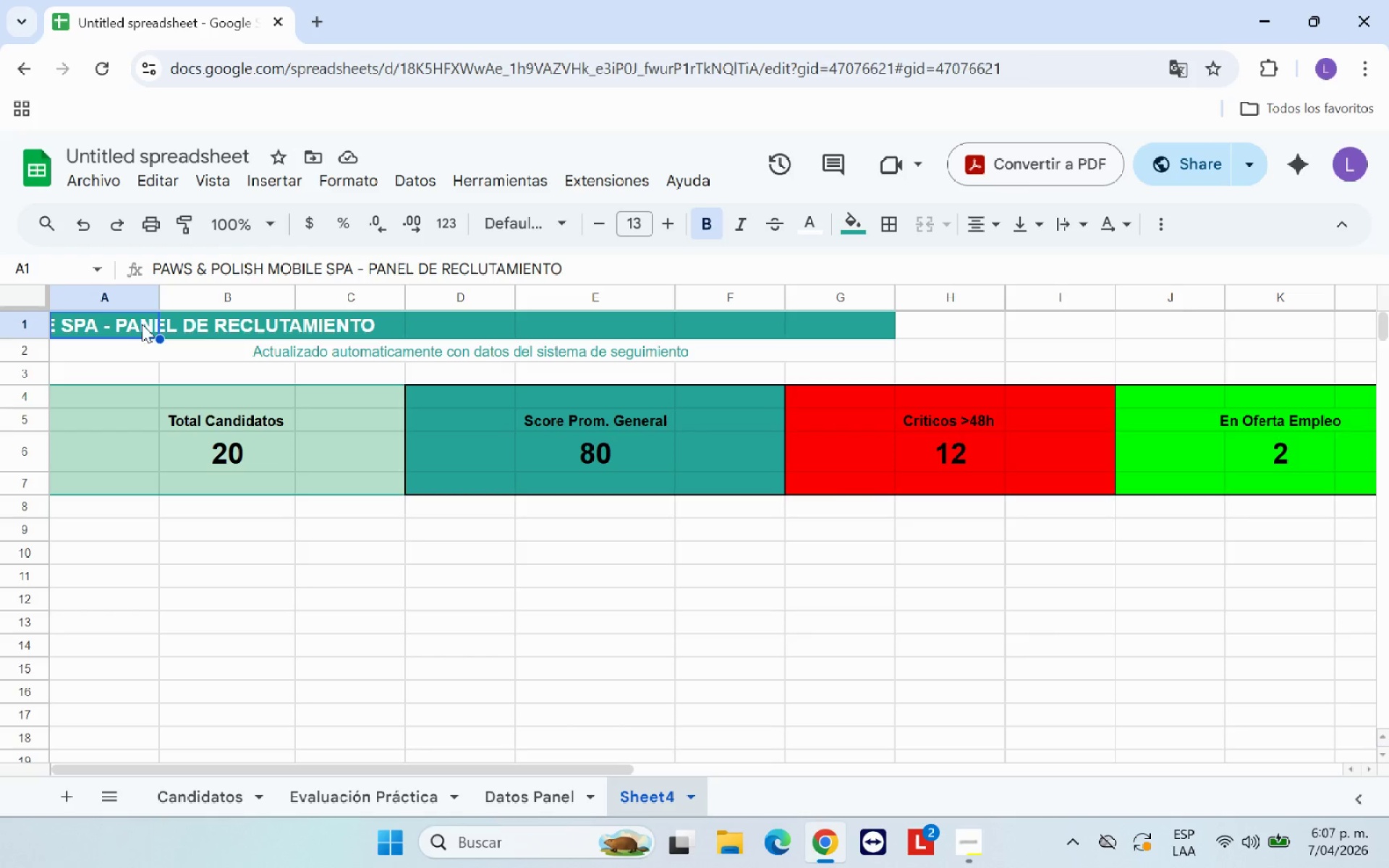 
left_click_drag(start_coordinate=[140, 323], to_coordinate=[1386, 313])
 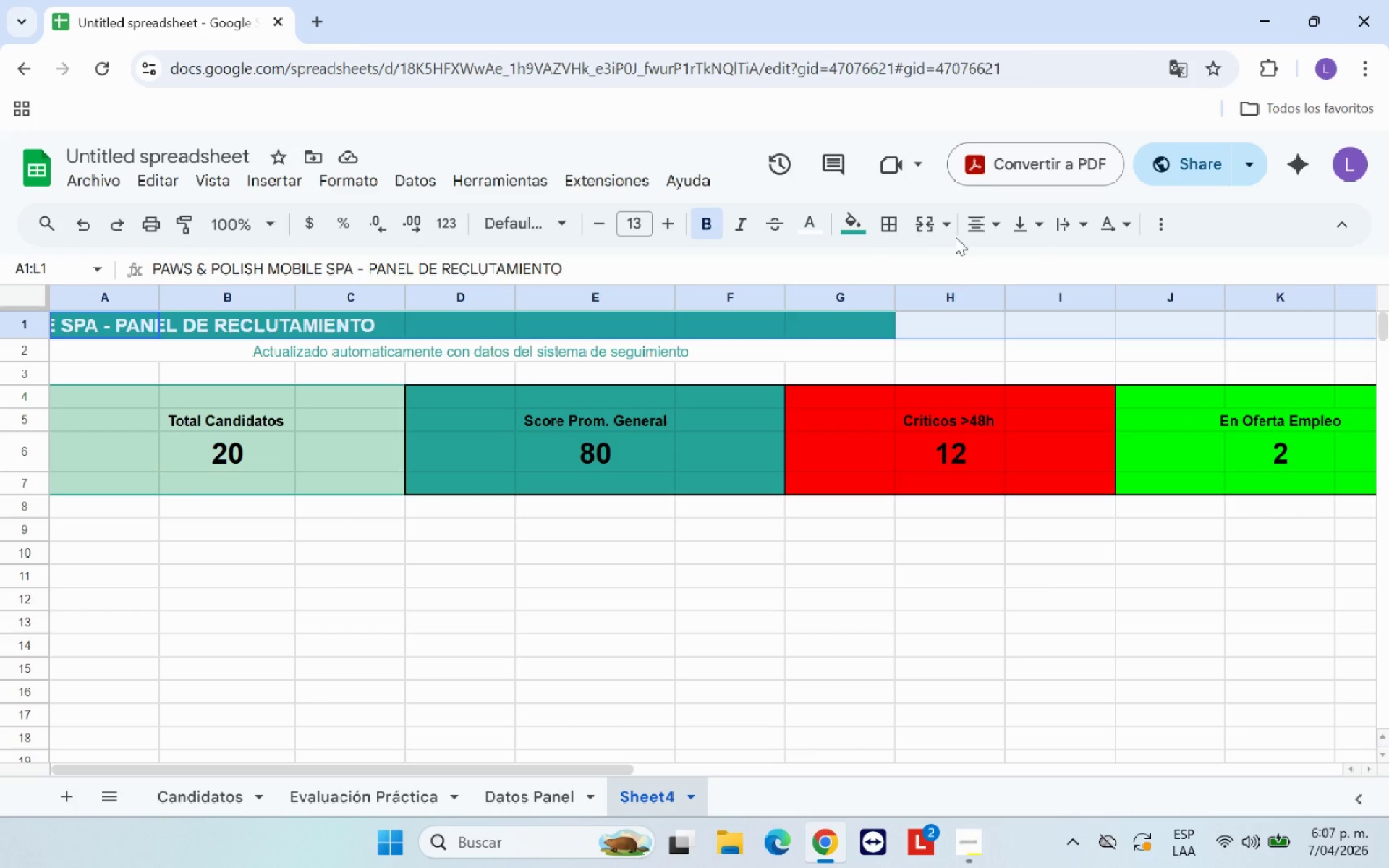 
left_click([935, 228])
 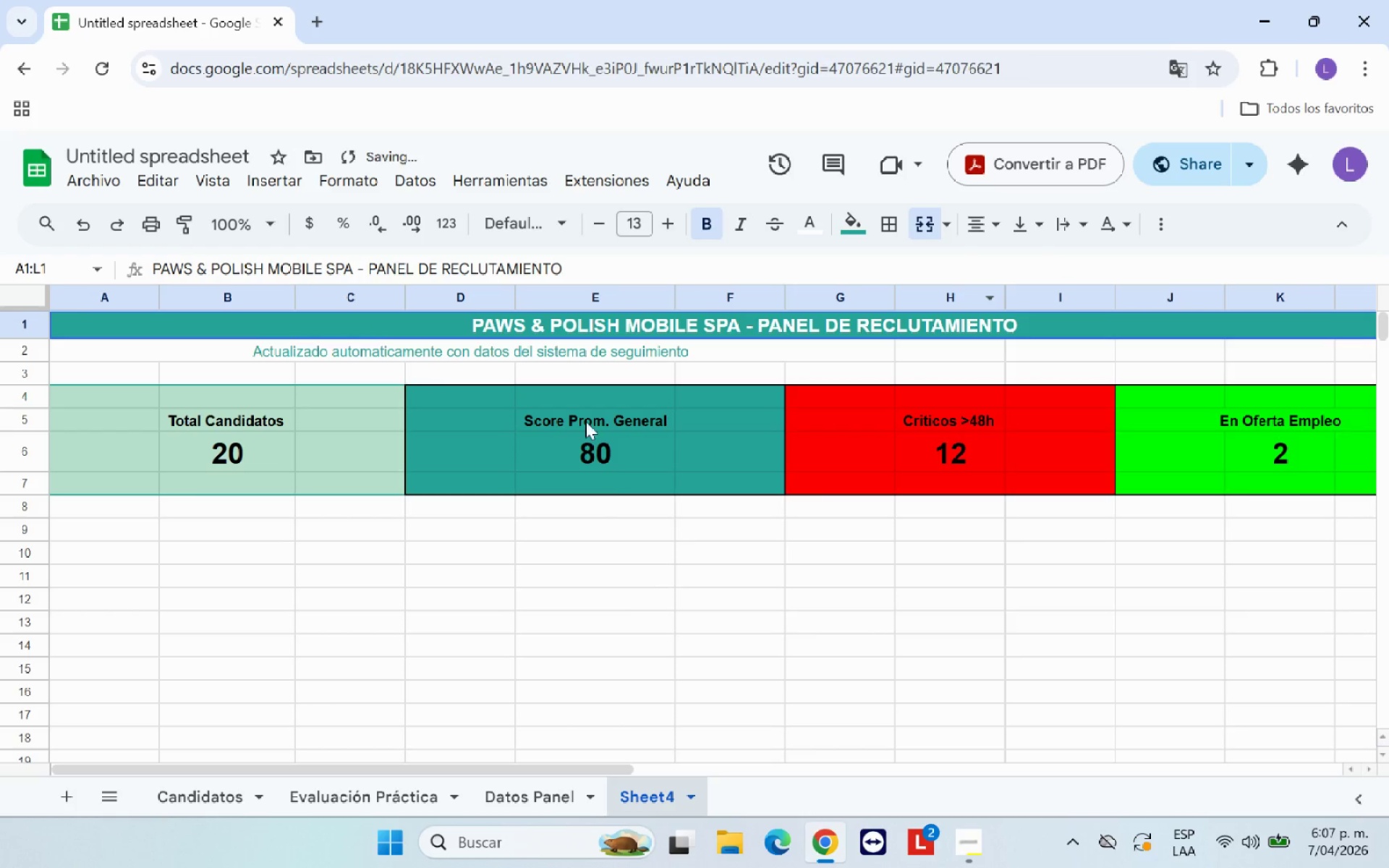 
left_click([537, 352])
 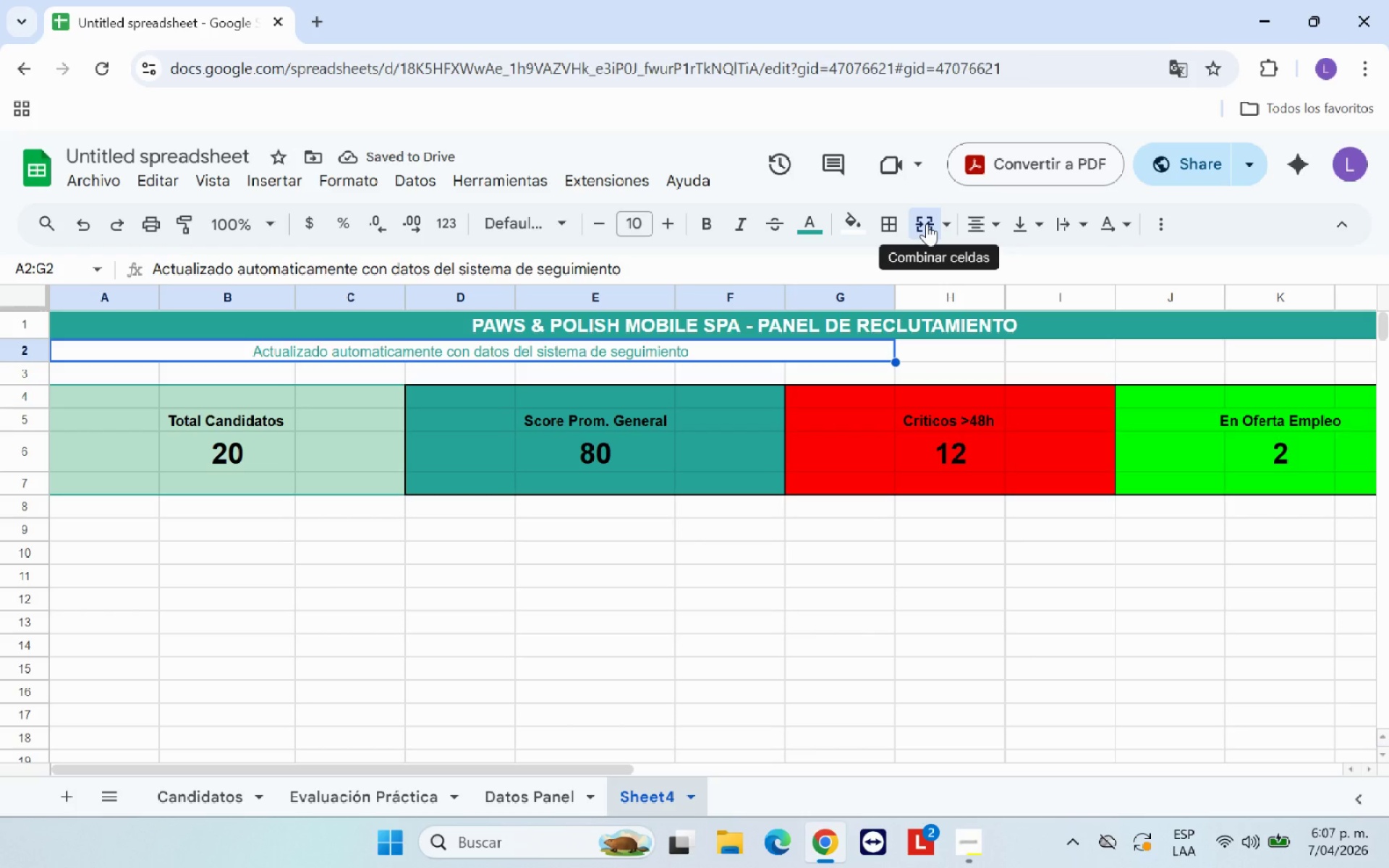 
left_click([927, 224])
 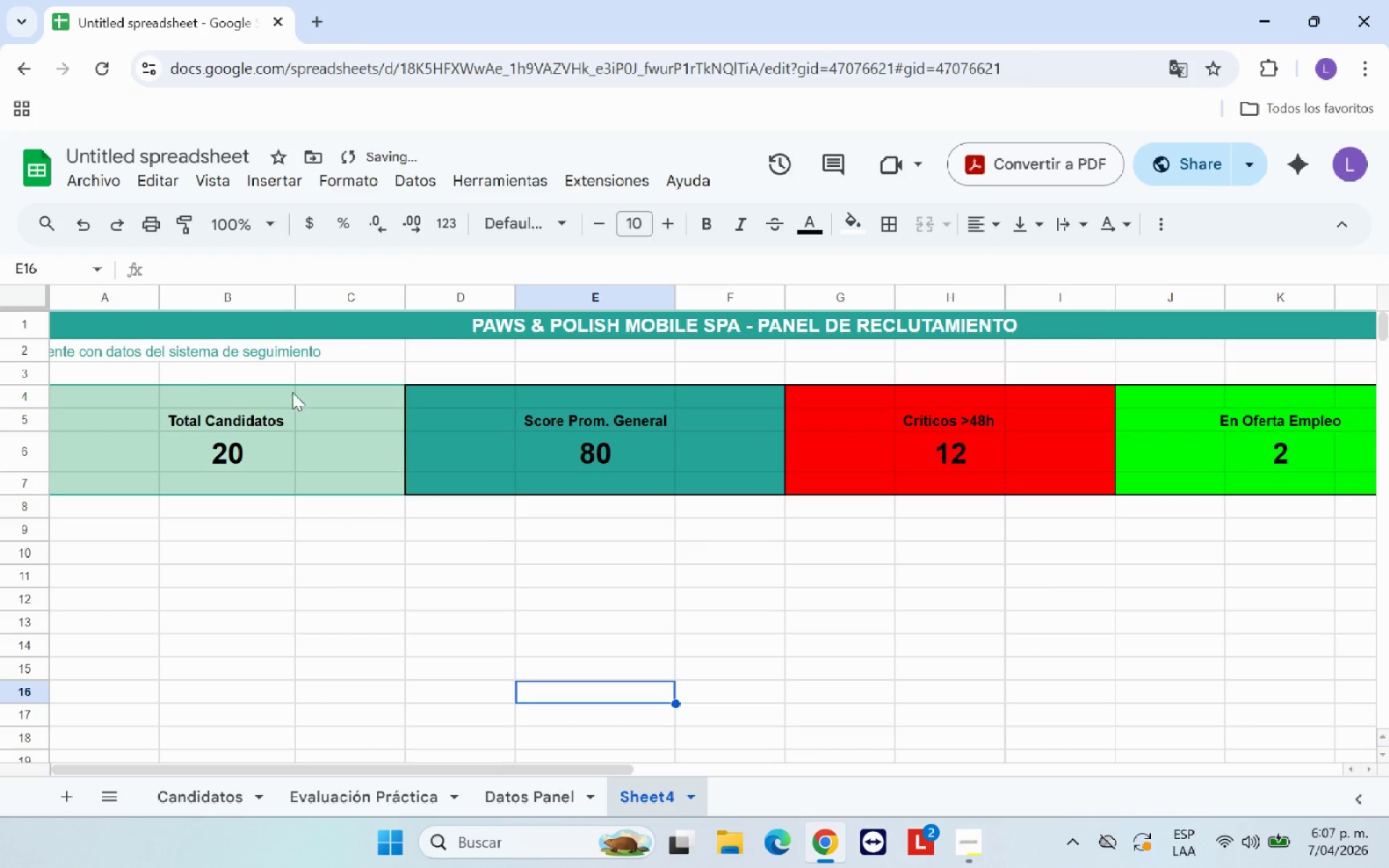 
left_click([106, 349])
 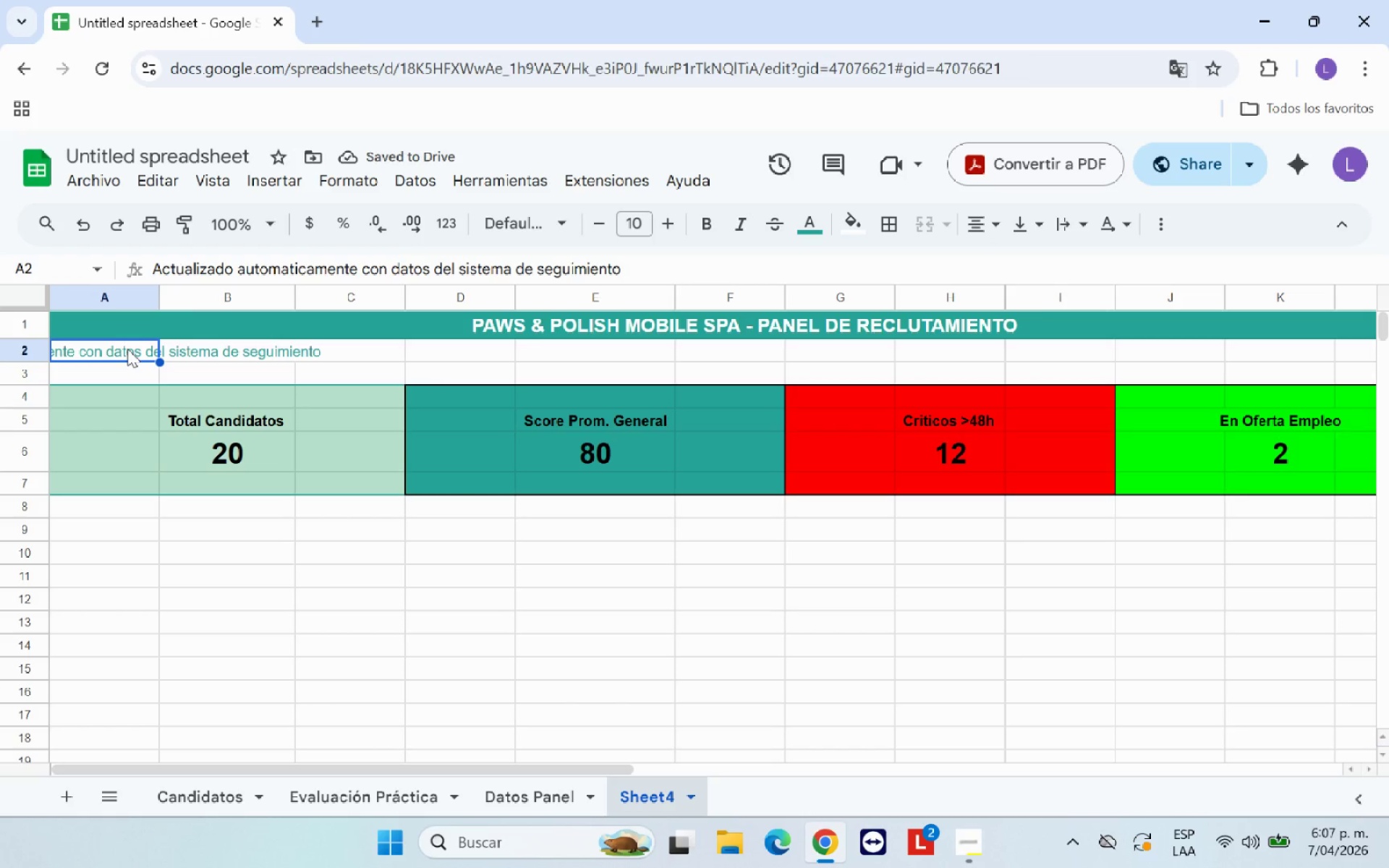 
left_click_drag(start_coordinate=[128, 348], to_coordinate=[1343, 348])
 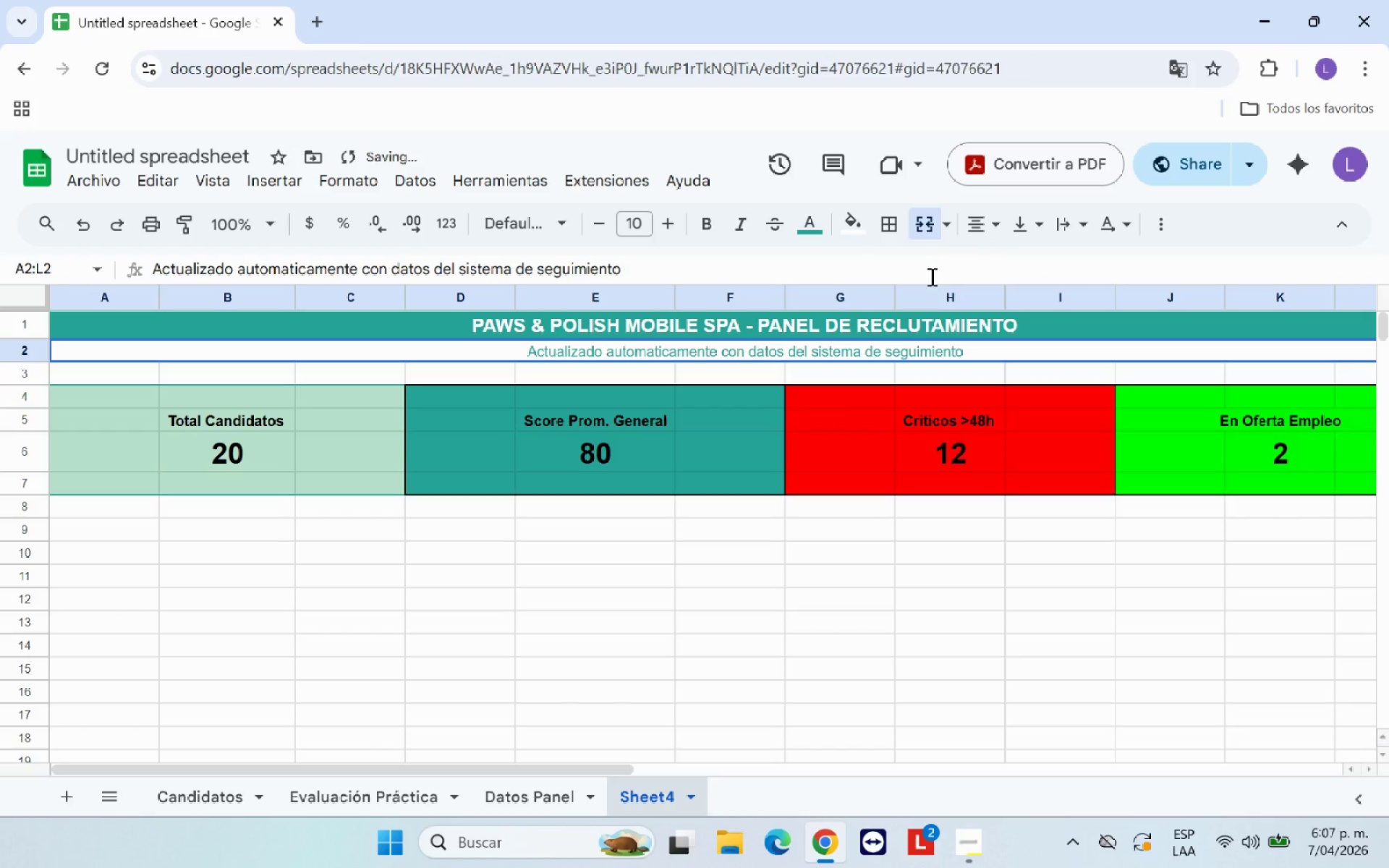 
left_click([749, 571])
 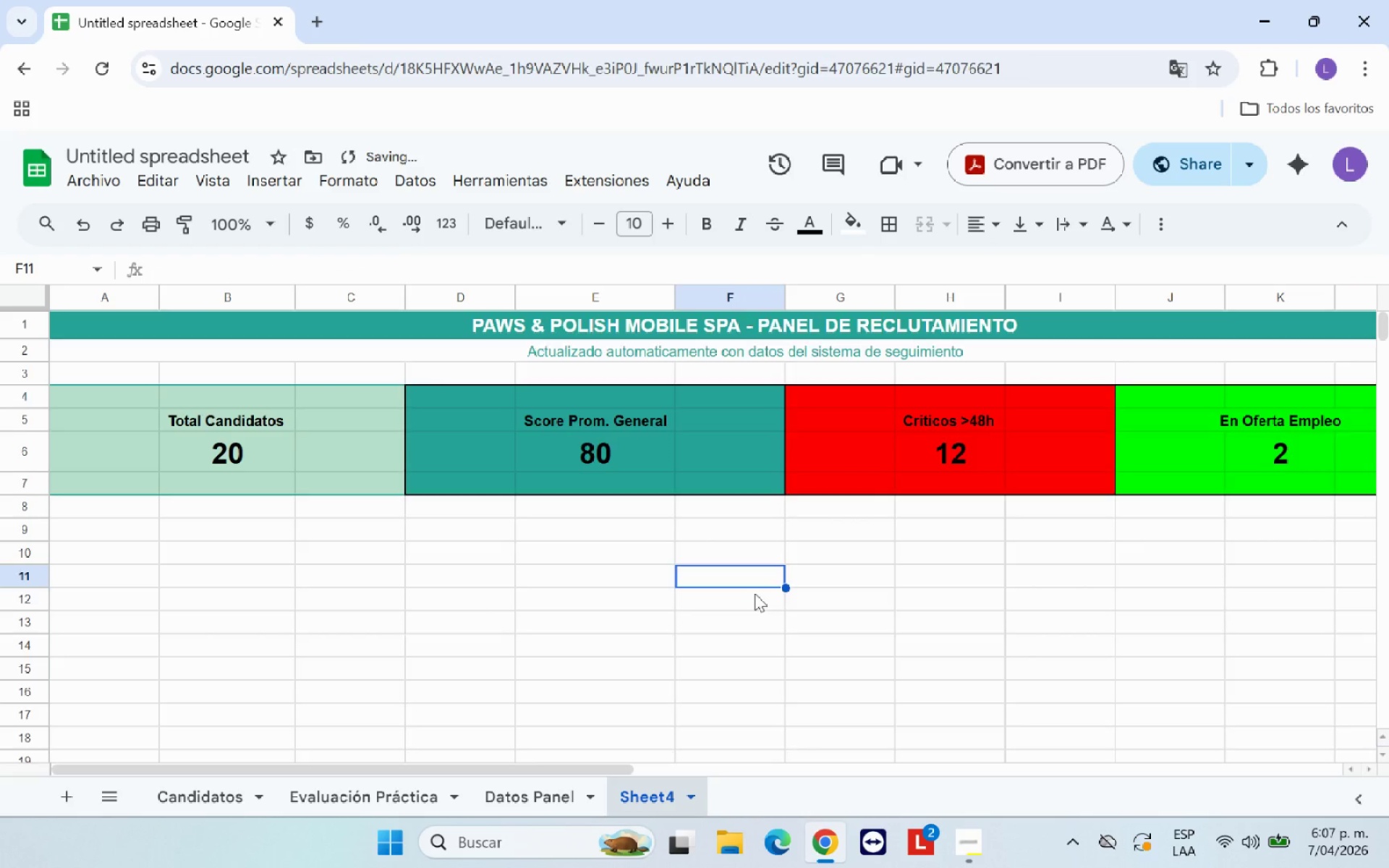 
scroll: coordinate [755, 593], scroll_direction: down, amount: 1.0
 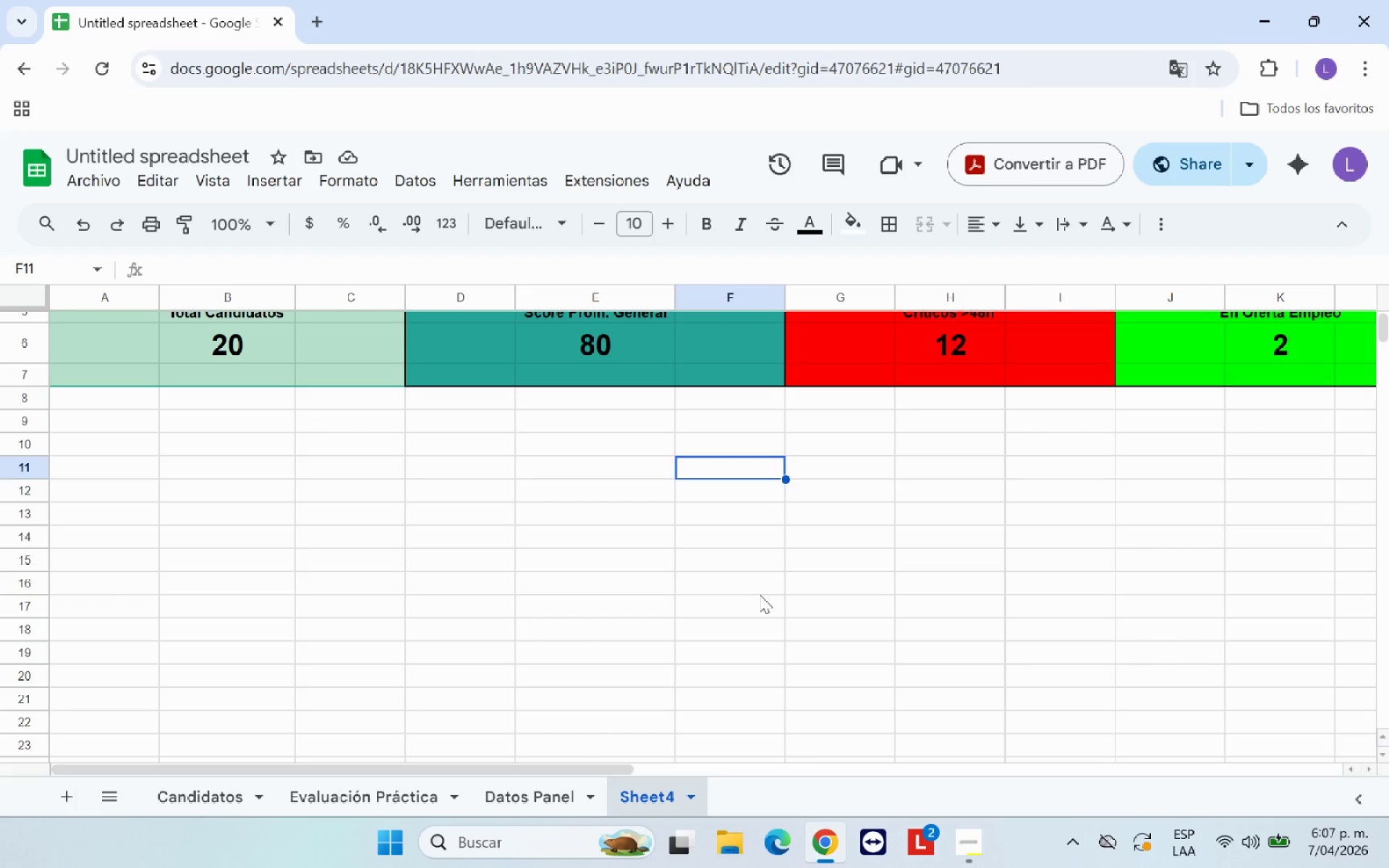 
left_click([204, 430])
 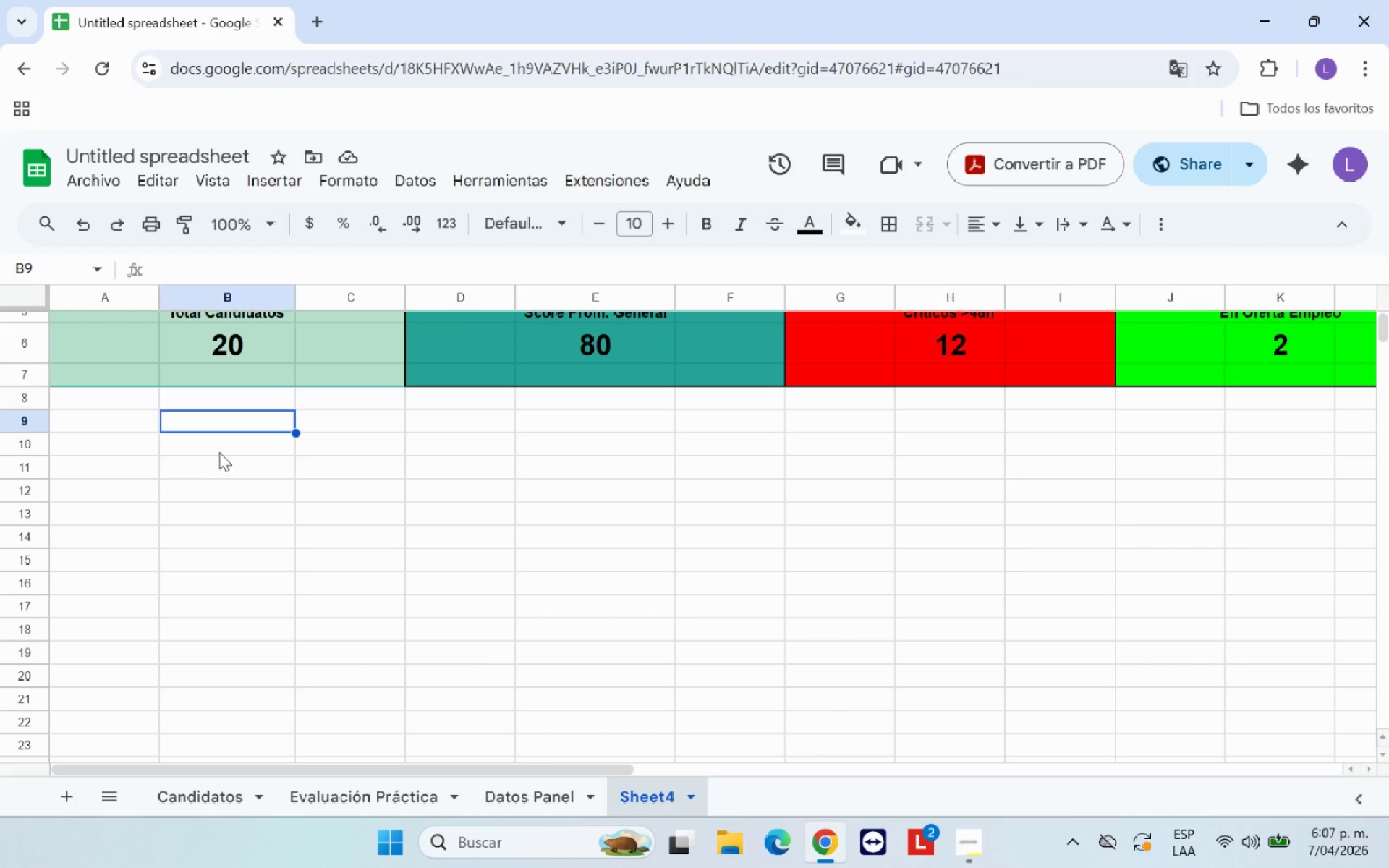 
left_click([223, 445])
 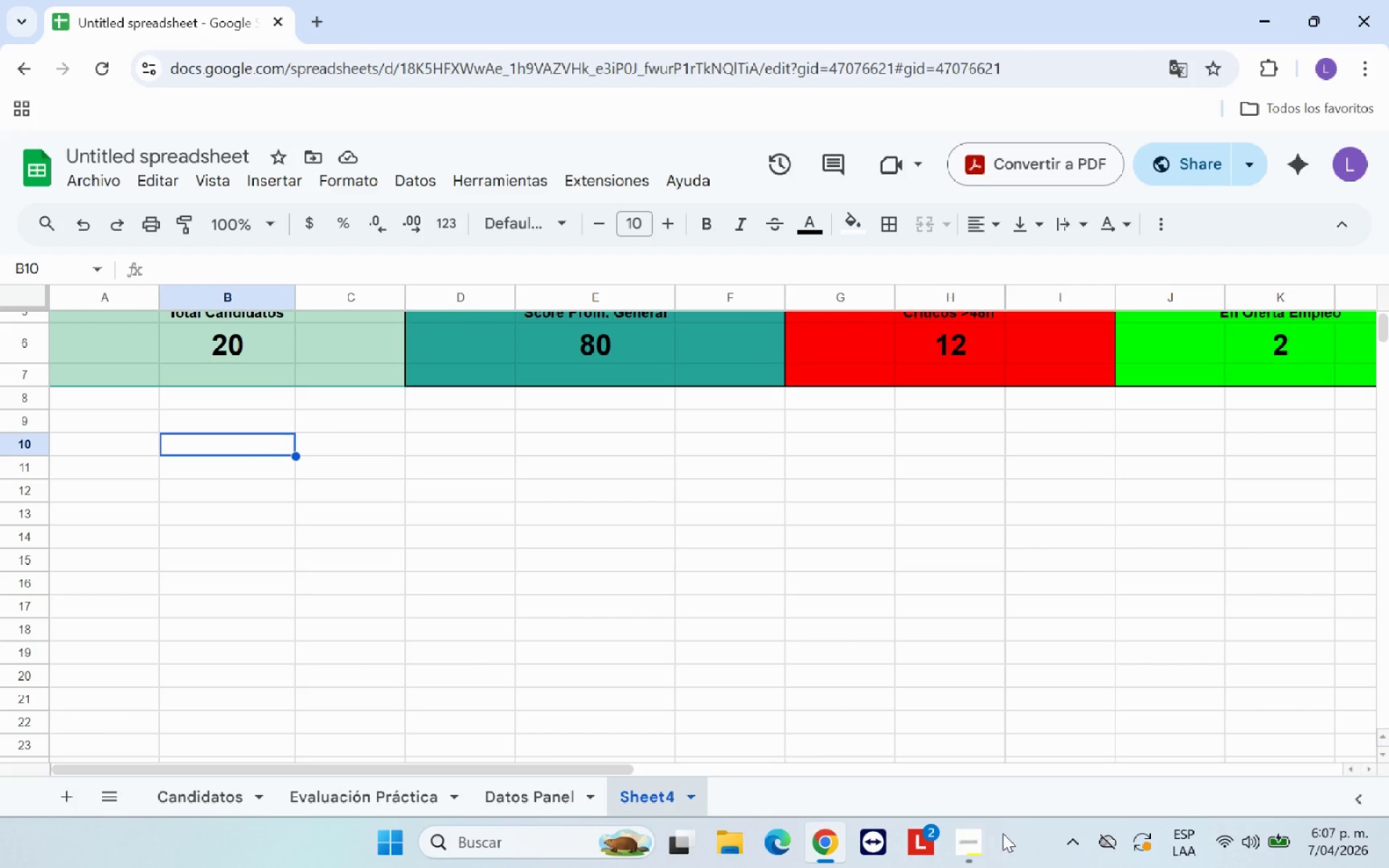 
left_click([971, 848])